 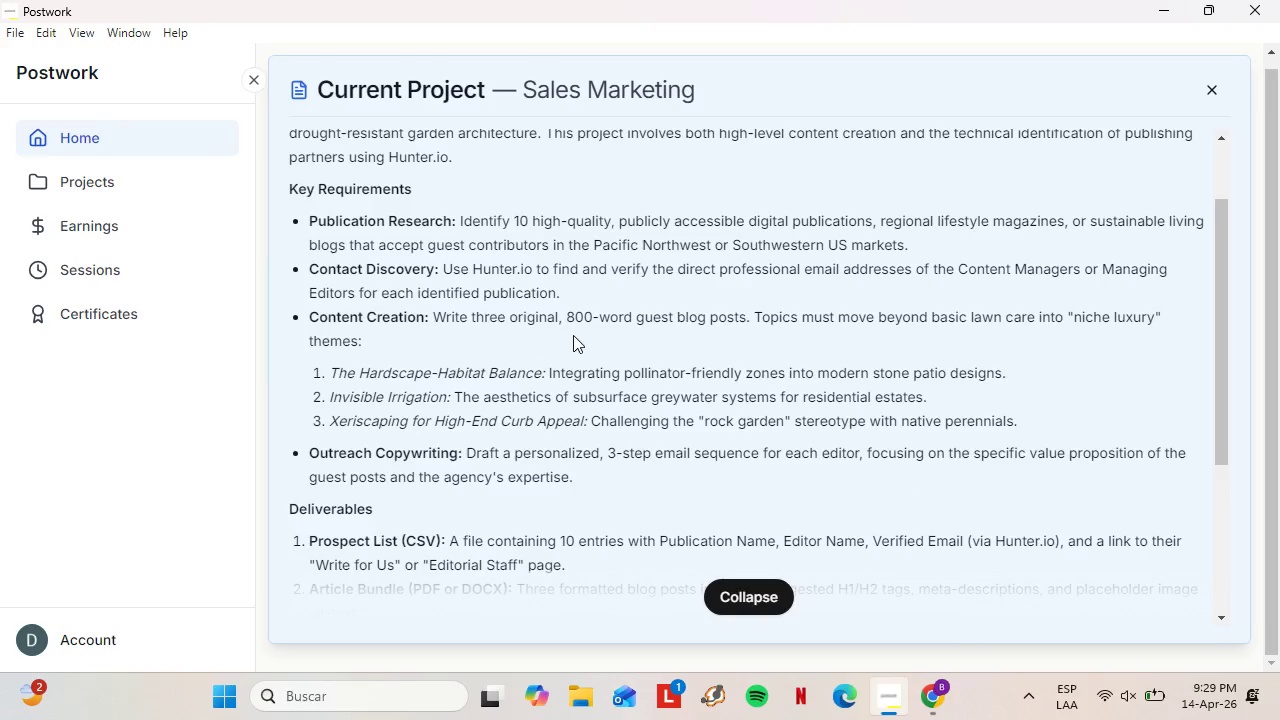 
scroll: coordinate [575, 478], scroll_direction: down, amount: 1.0
 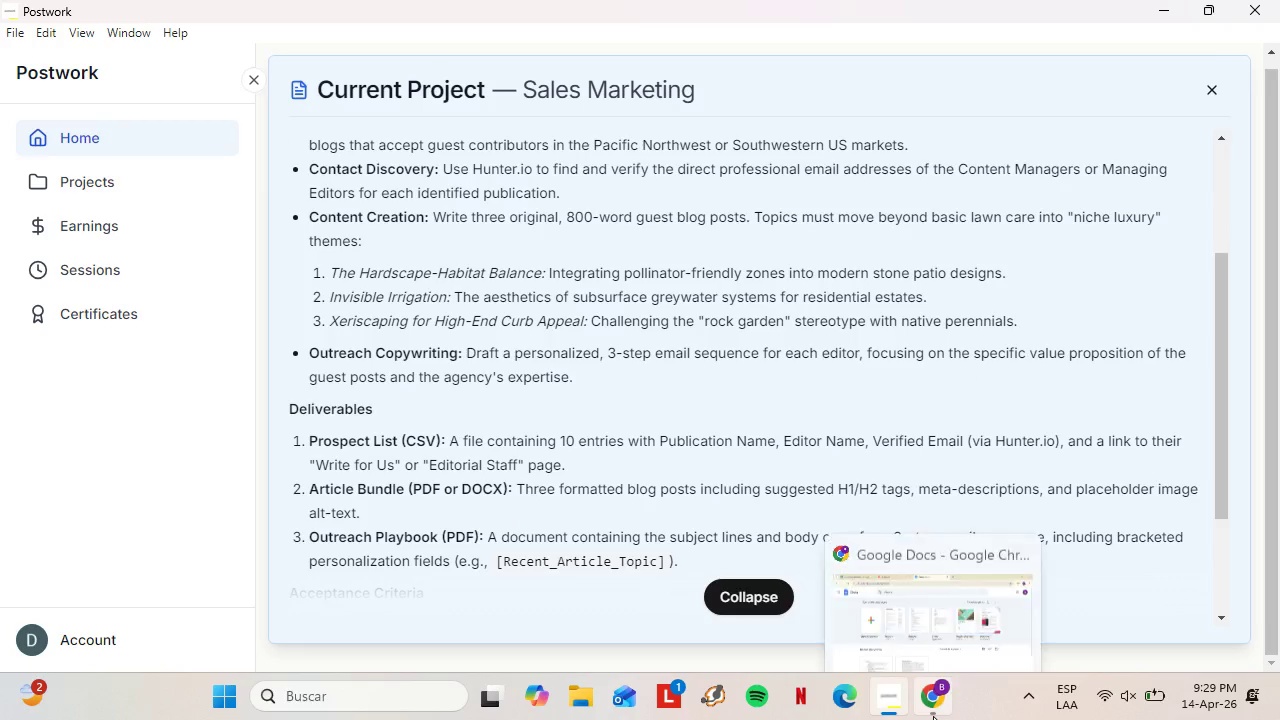 
wait(122.48)
 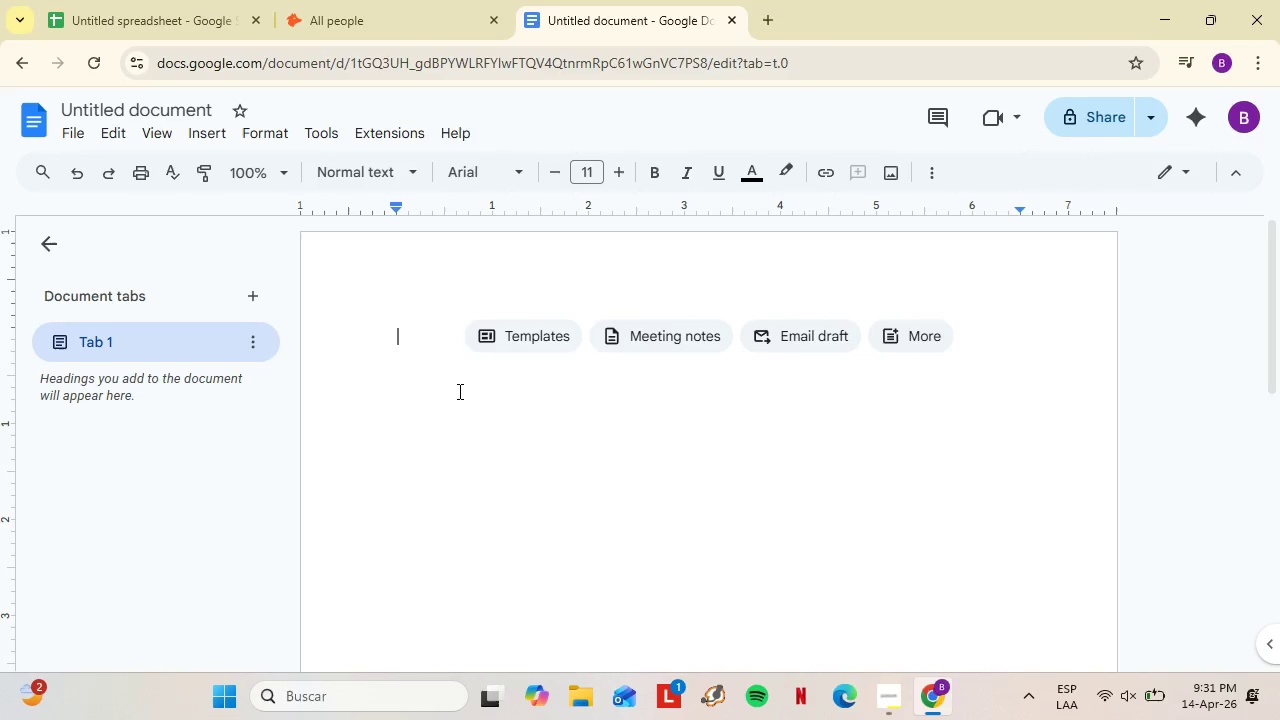 
type(AR)
key(Backspace)
type(rticulo 1)
 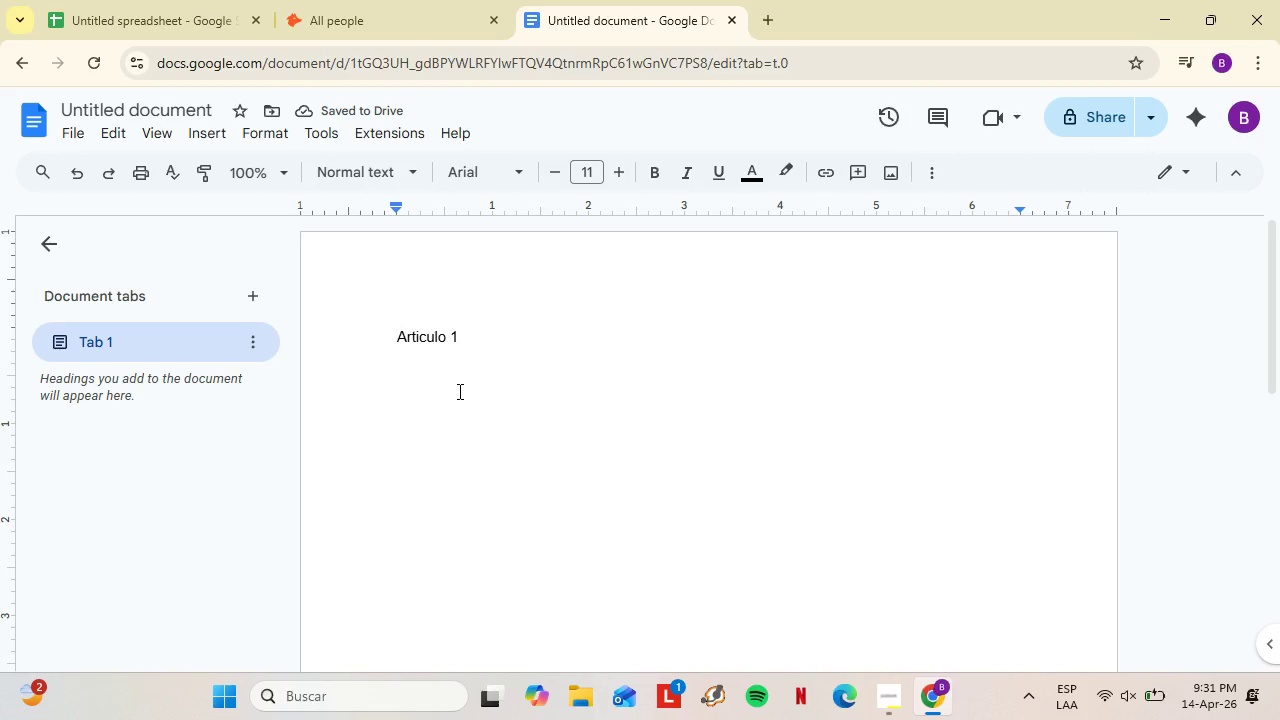 
key(Period)
 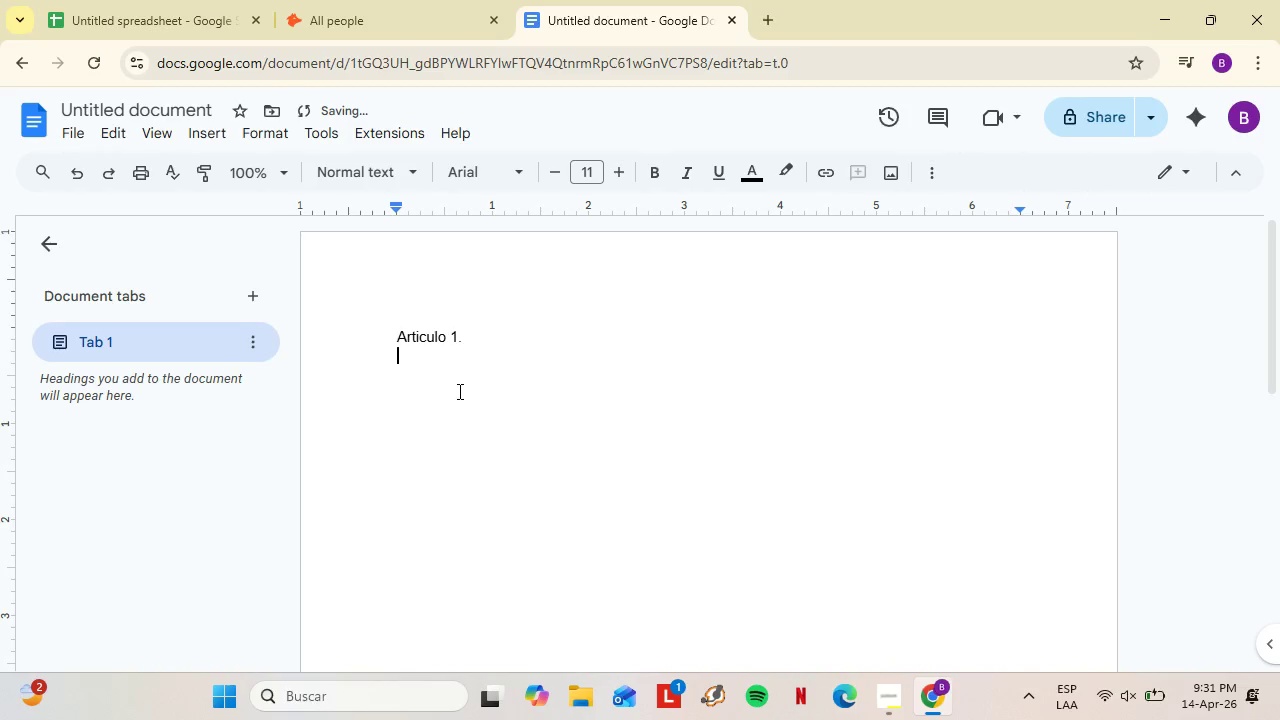 
key(Shift+Enter)
 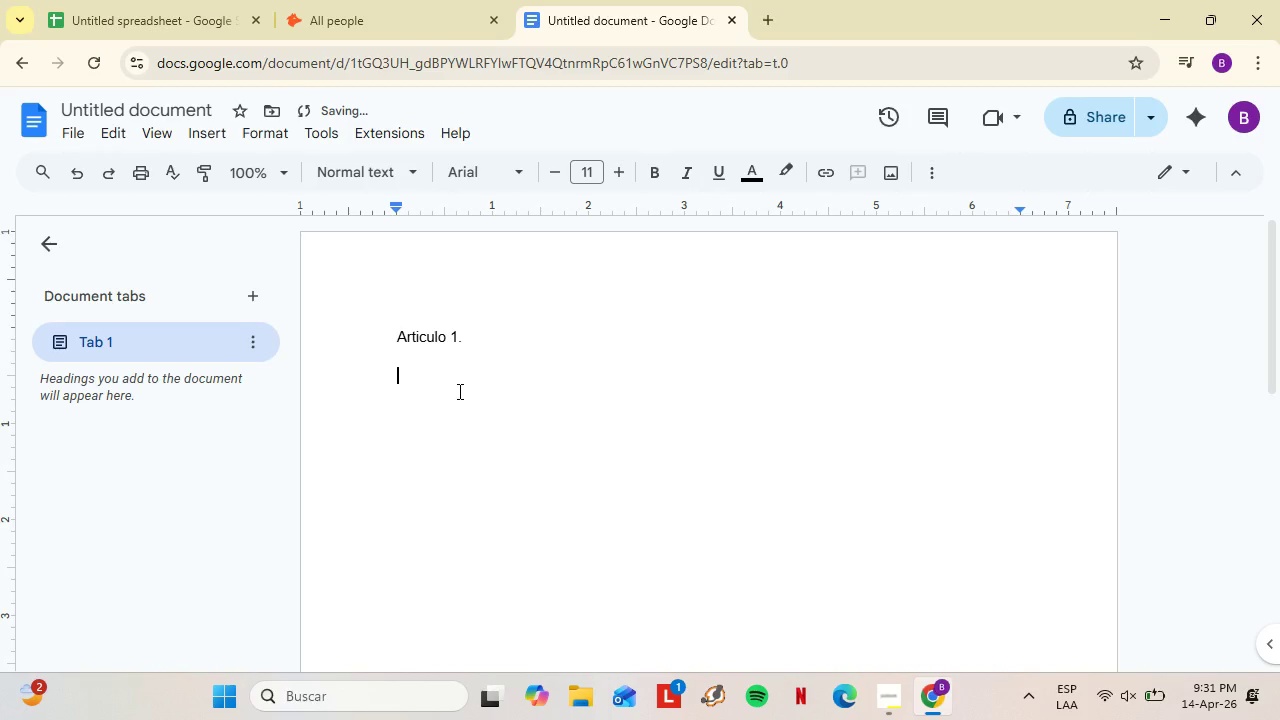 
key(Shift+Enter)
 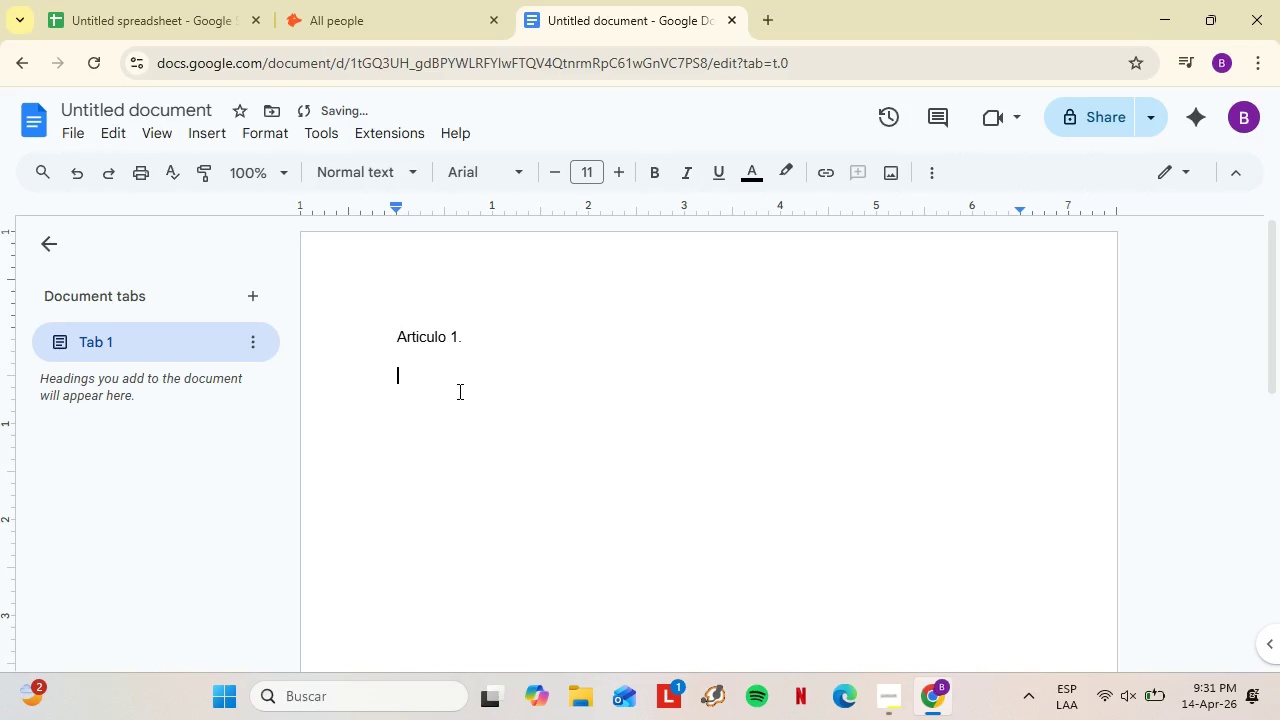 
key(Shift+ShiftLeft)
 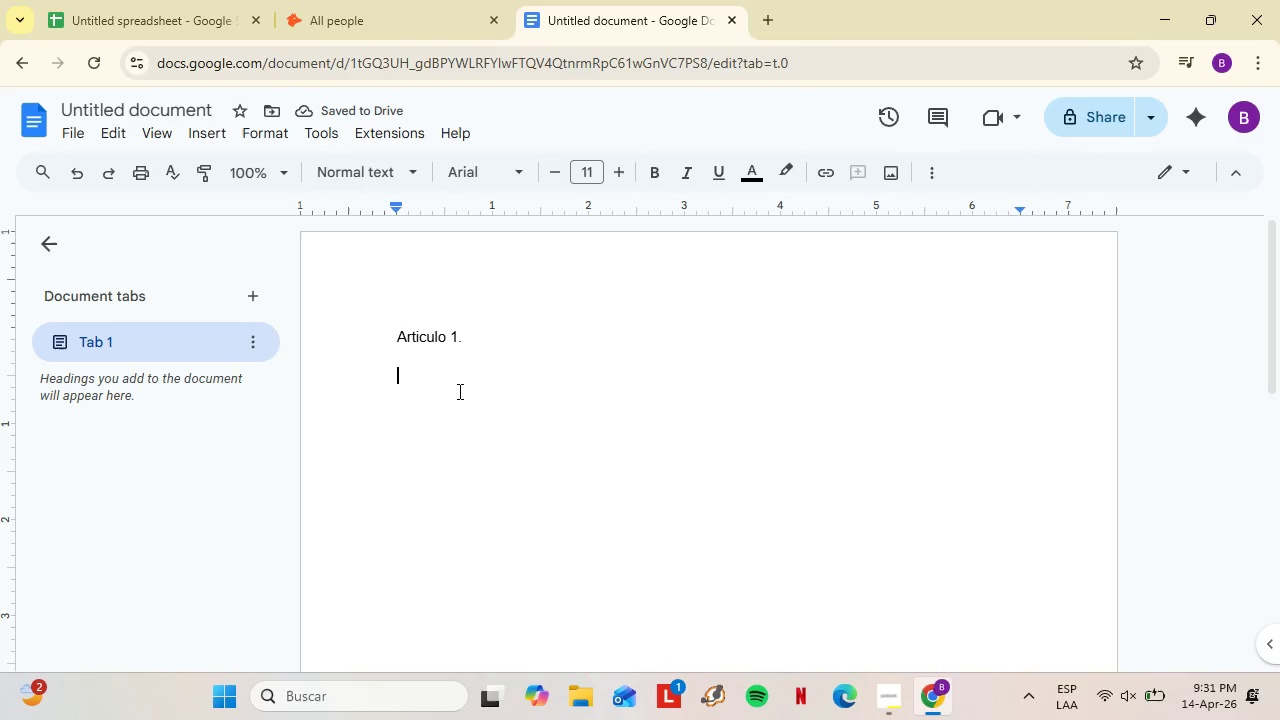 
hold_key(key=ShiftLeft, duration=0.61)
 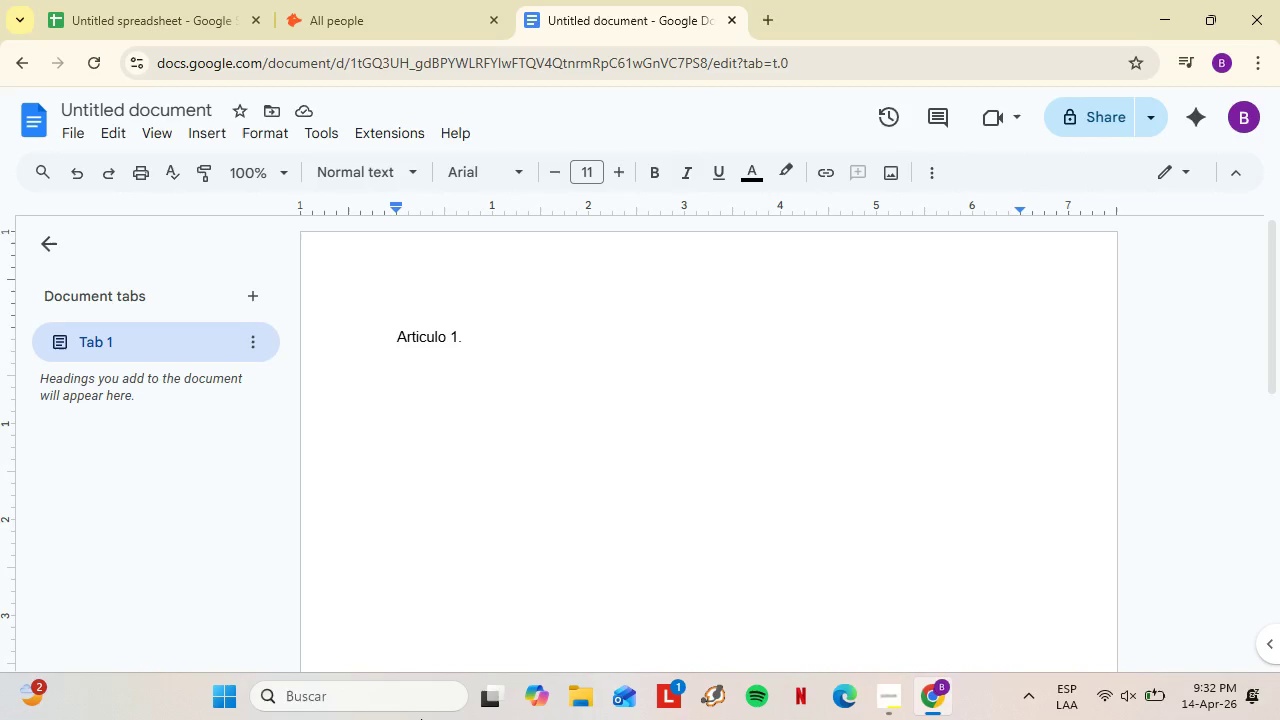 
wait(24.36)
 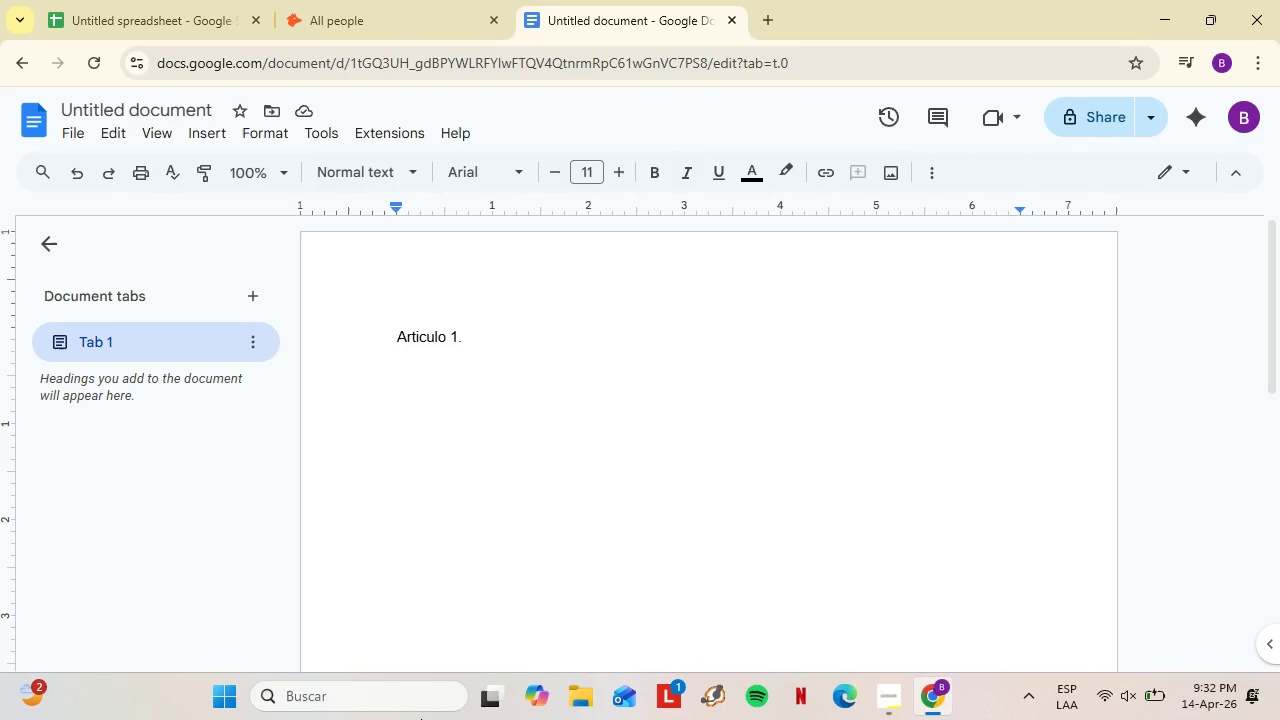 
scroll: coordinate [0, 637], scroll_direction: up, amount: 1.0
 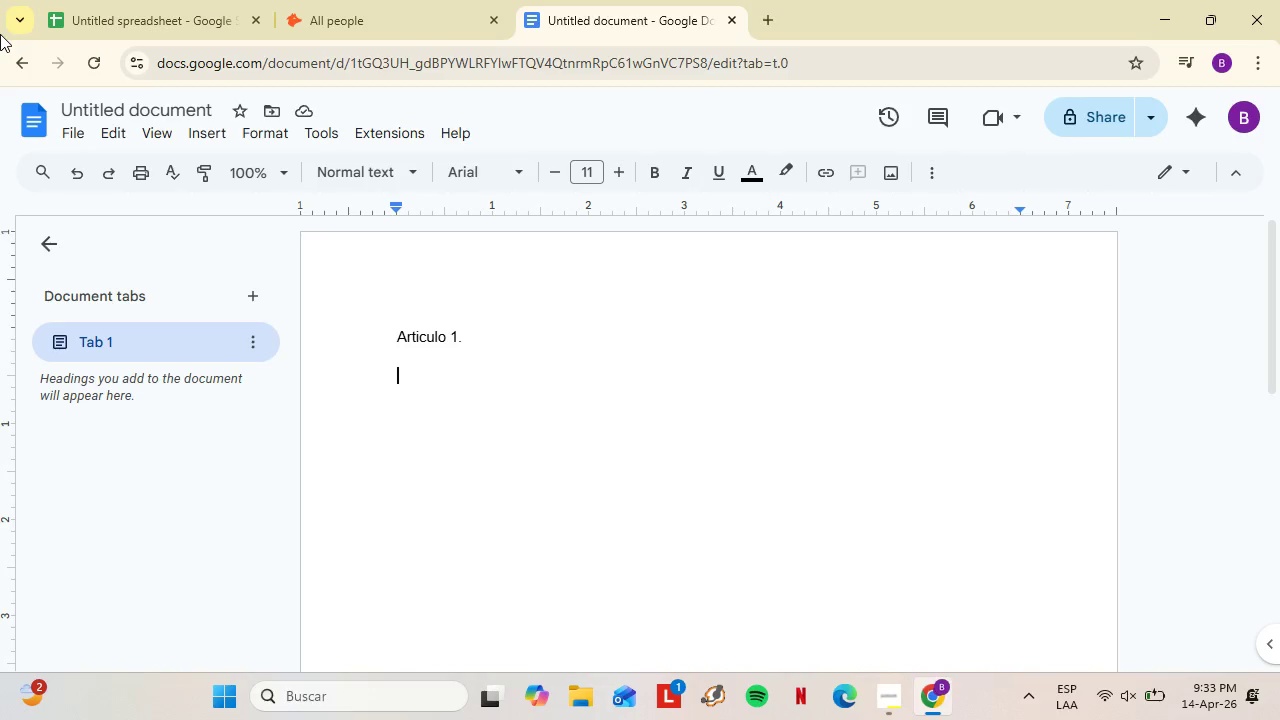 
wait(56.21)
 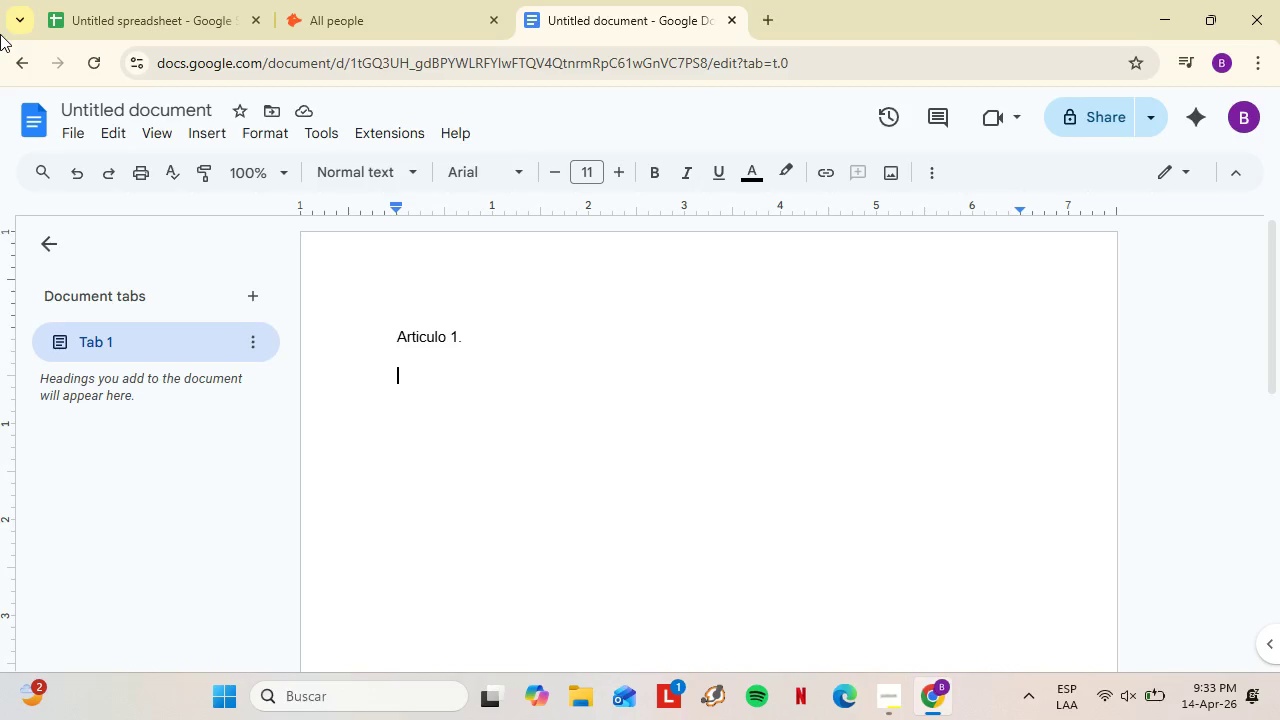 
key(Shift+H)
 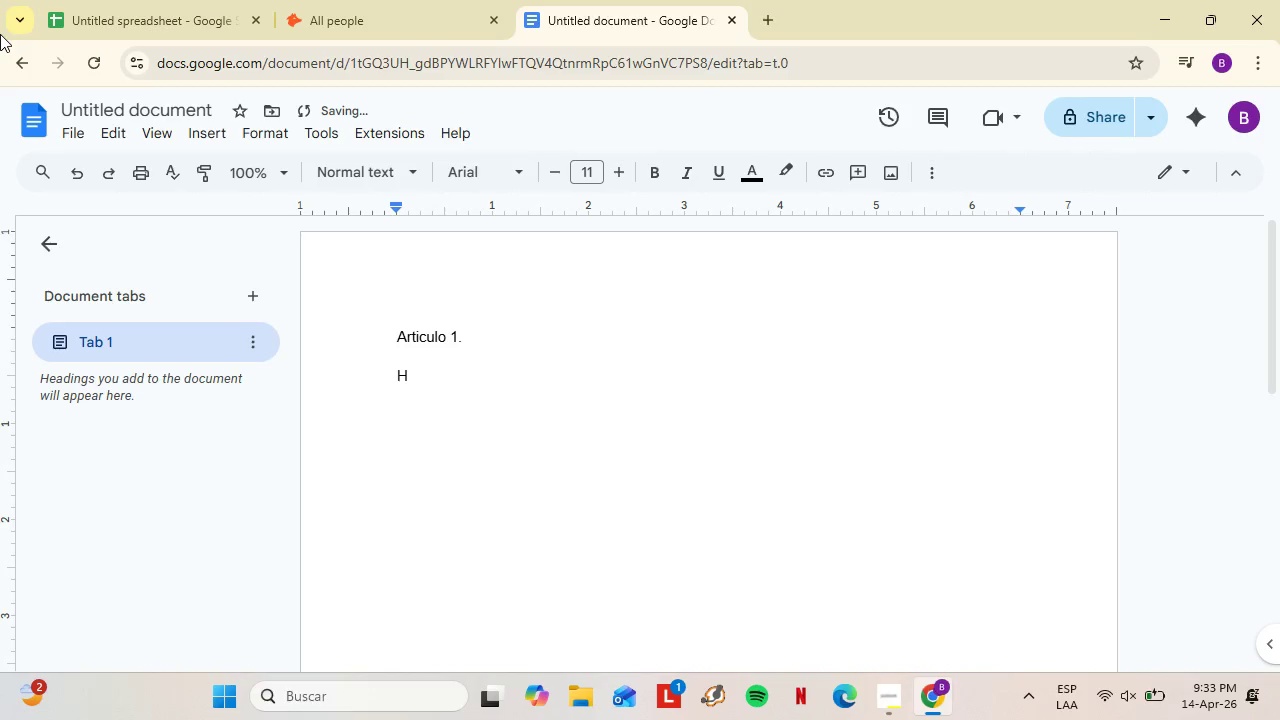 
key(Backspace)
 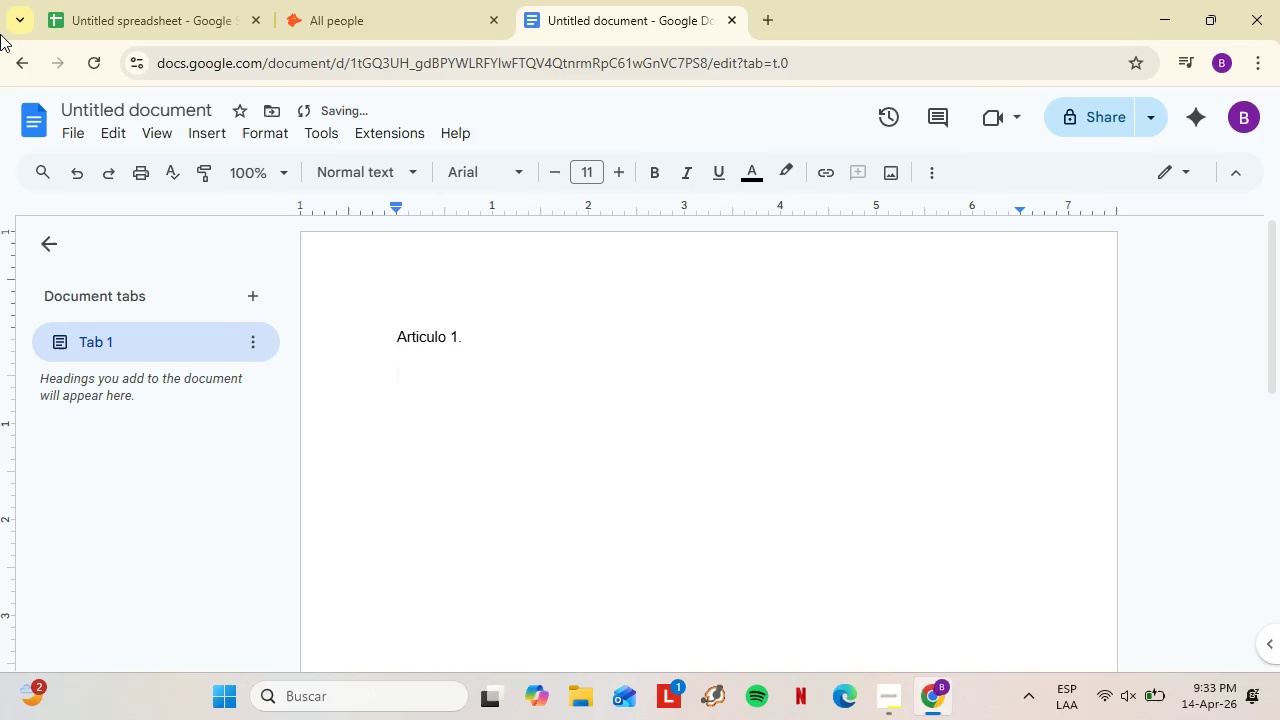 
hold_key(key=ShiftLeft, duration=0.31)
 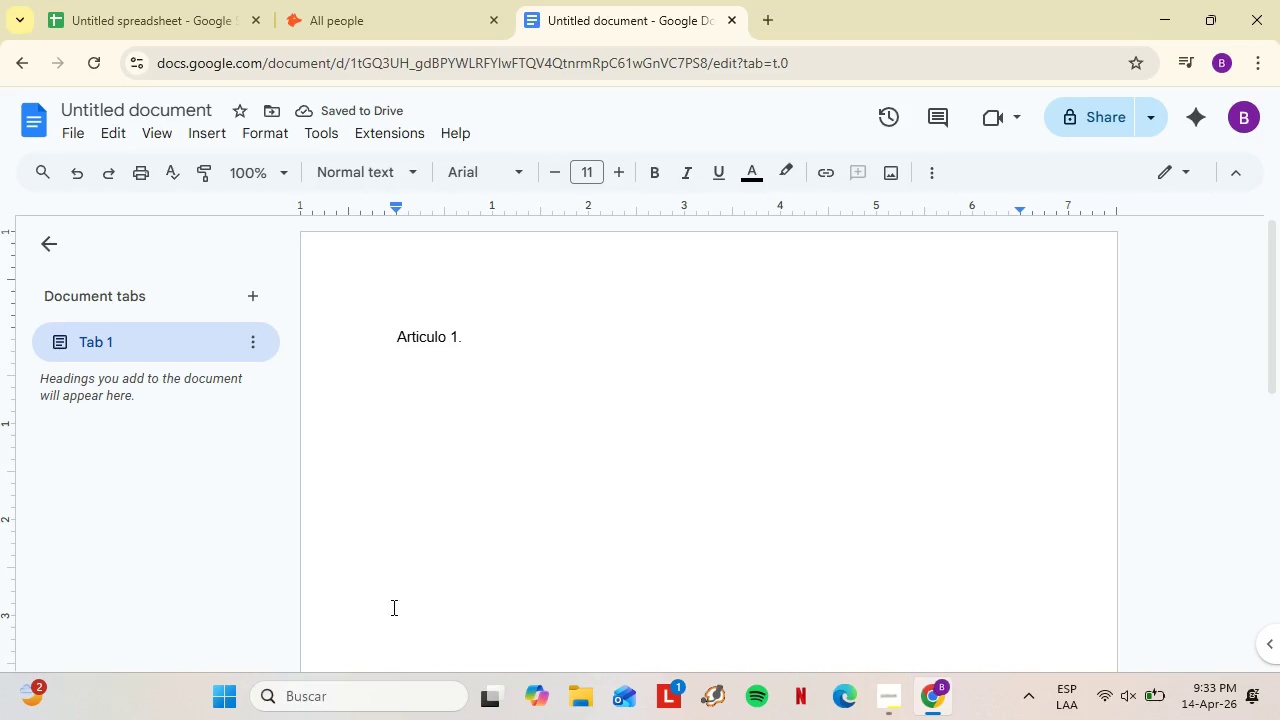 
left_click_drag(start_coordinate=[393, 553], to_coordinate=[361, 446])
 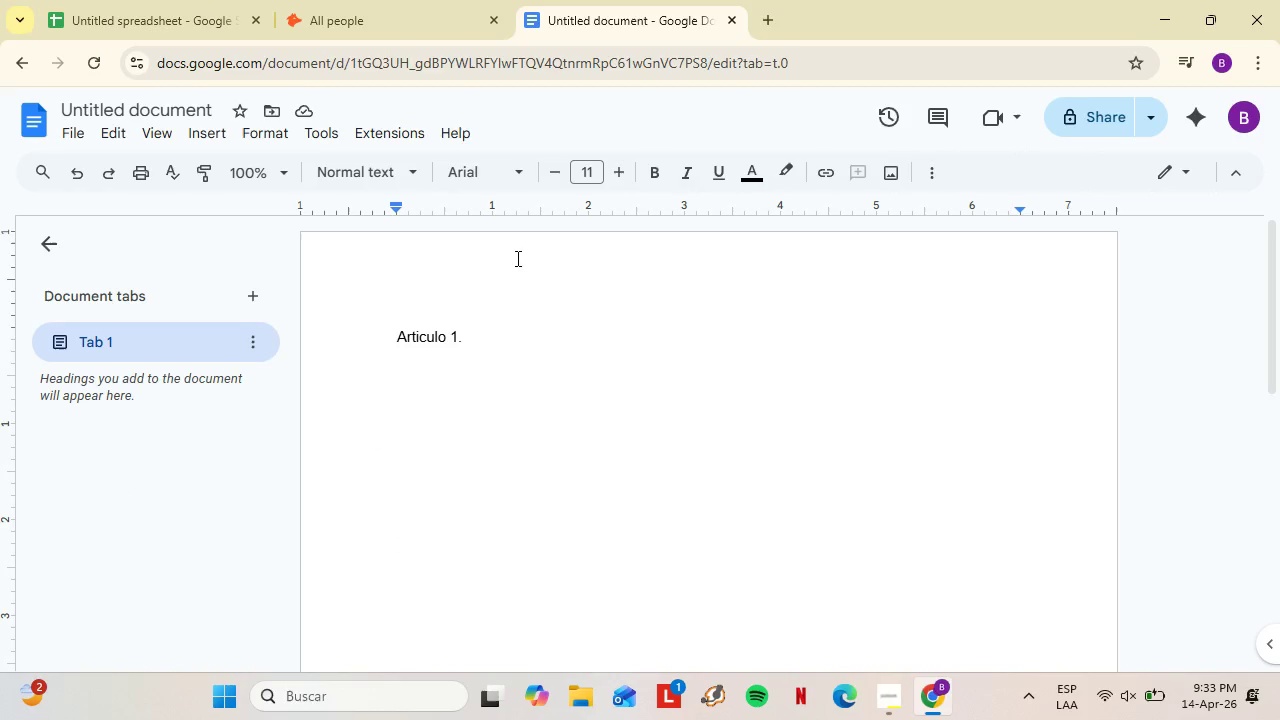 
left_click_drag(start_coordinate=[494, 347], to_coordinate=[401, 316])
 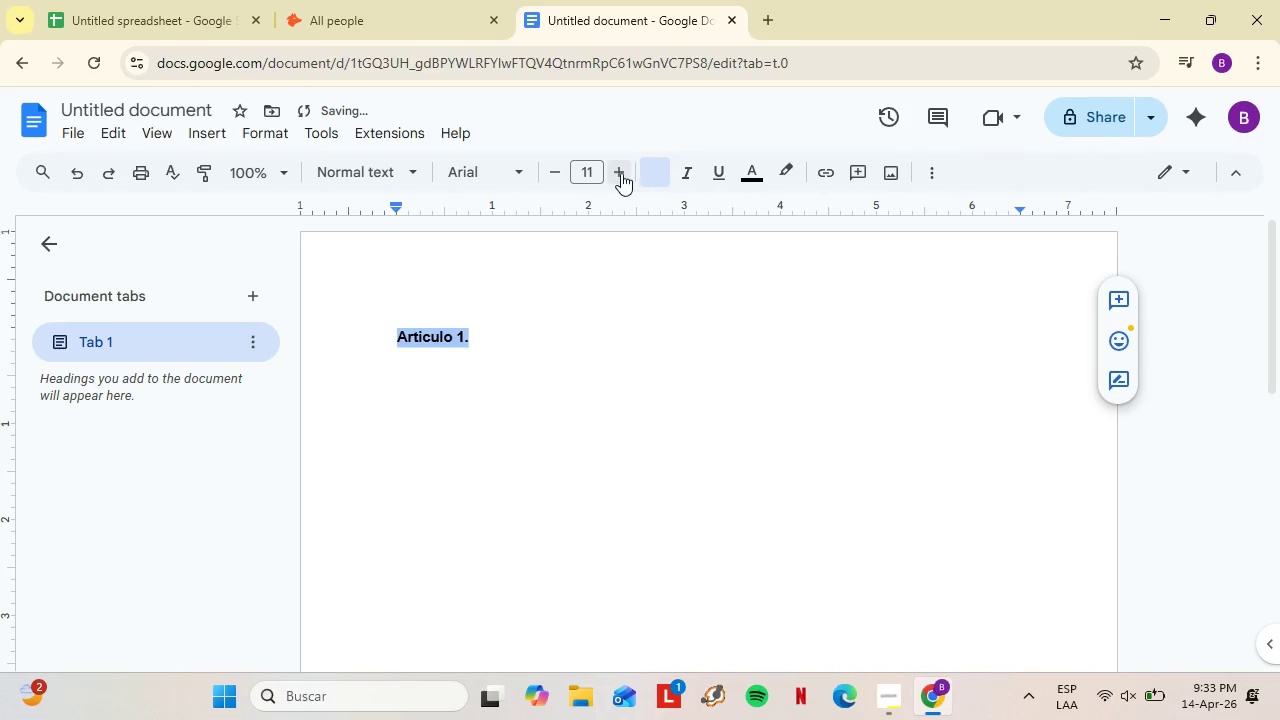 
double_click([621, 173])
 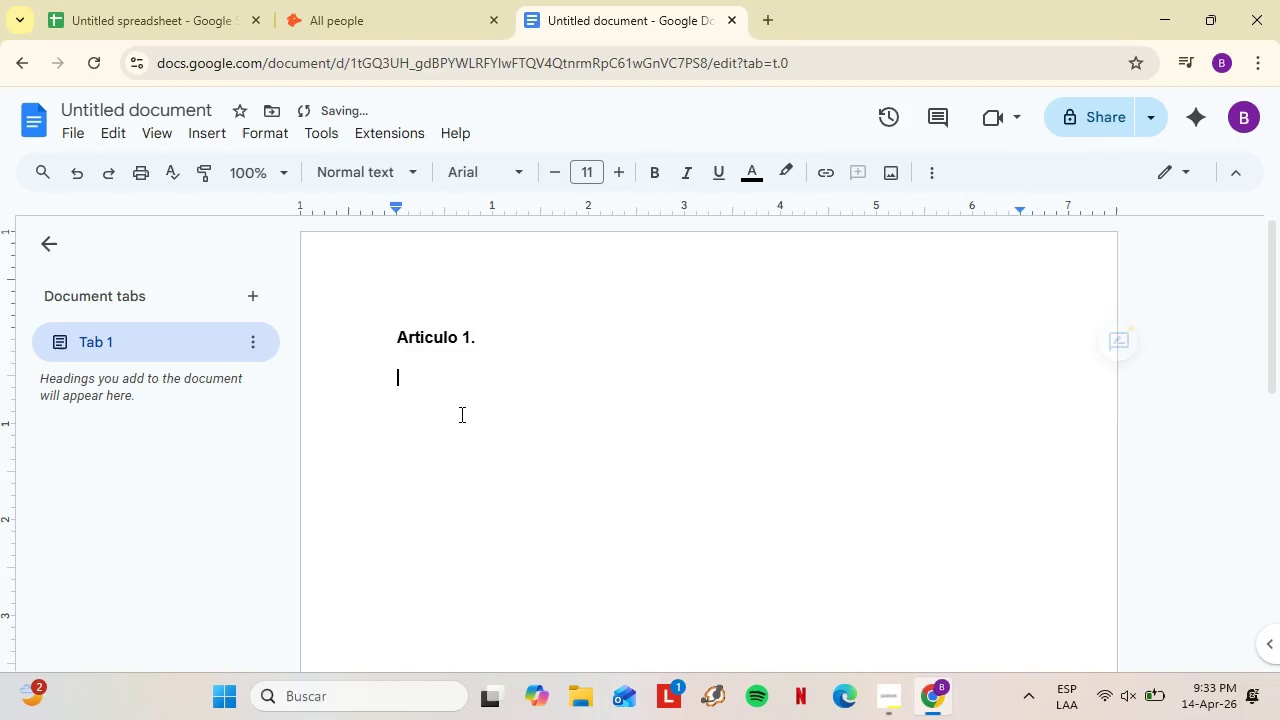 
left_click([463, 414])
 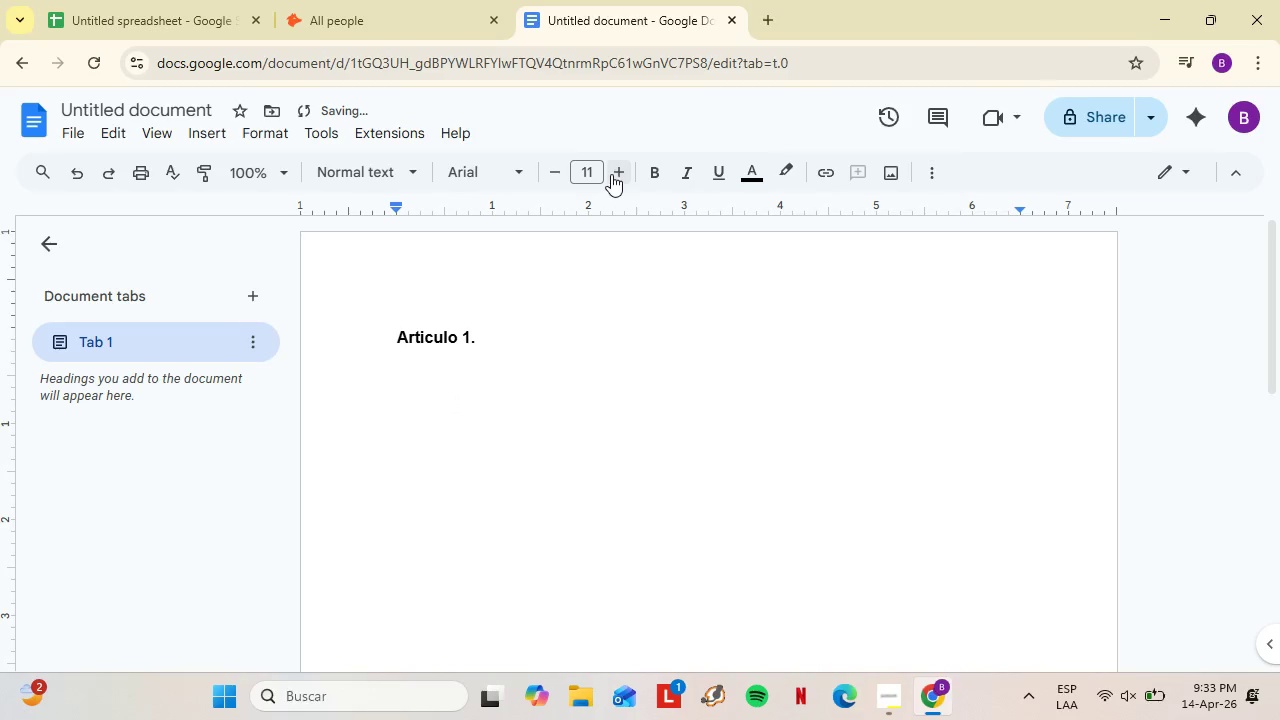 
left_click([611, 174])
 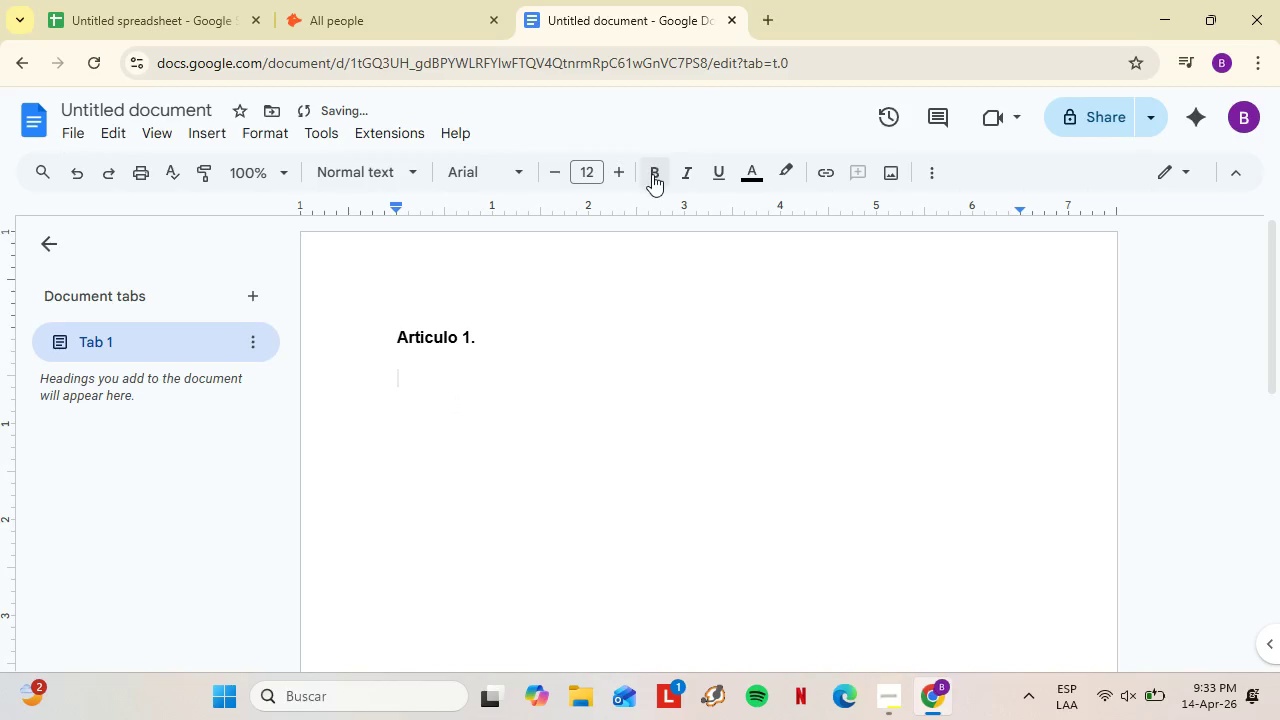 
left_click([652, 174])
 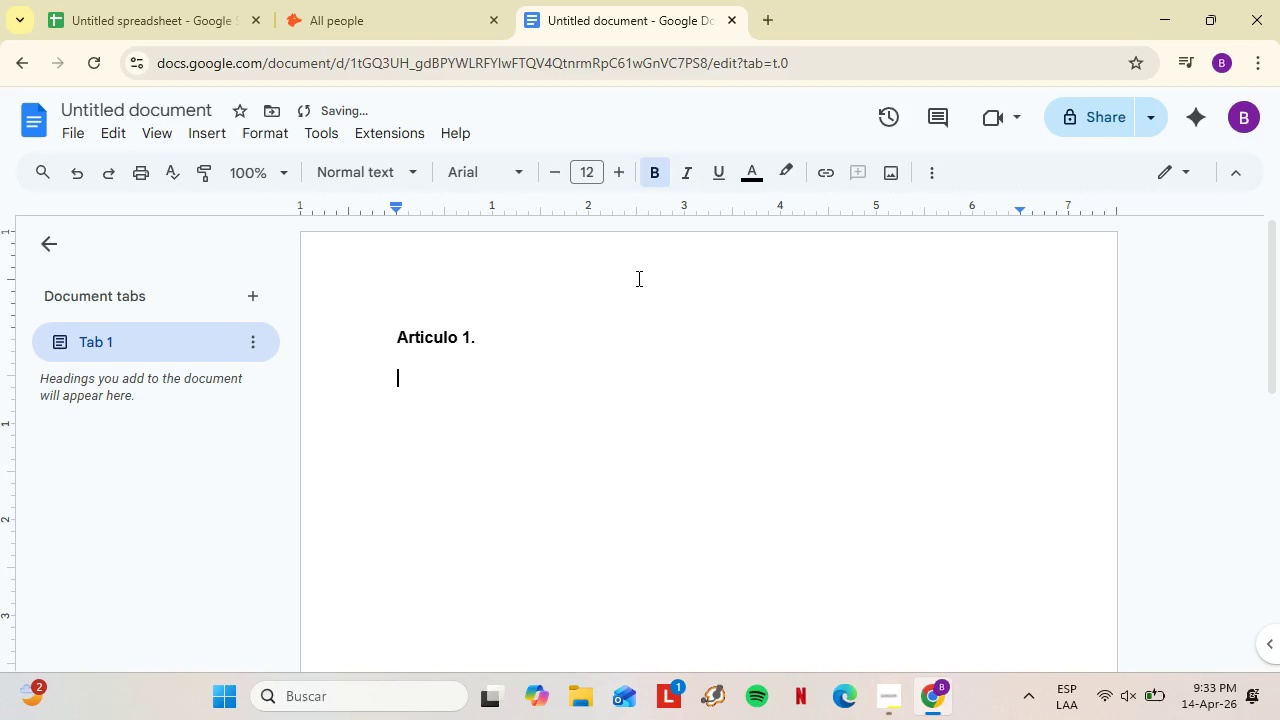 
type(The hda)
key(Backspace)
key(Backspace)
type(ar)
key(Backspace)
key(Backspace)
key(Backspace)
type(Hardscape-Habitat Balance> Integrating Pollinator-Friendly Zones iny)
key(Backspace)
type(to Modern Stone Patio Designs.)
 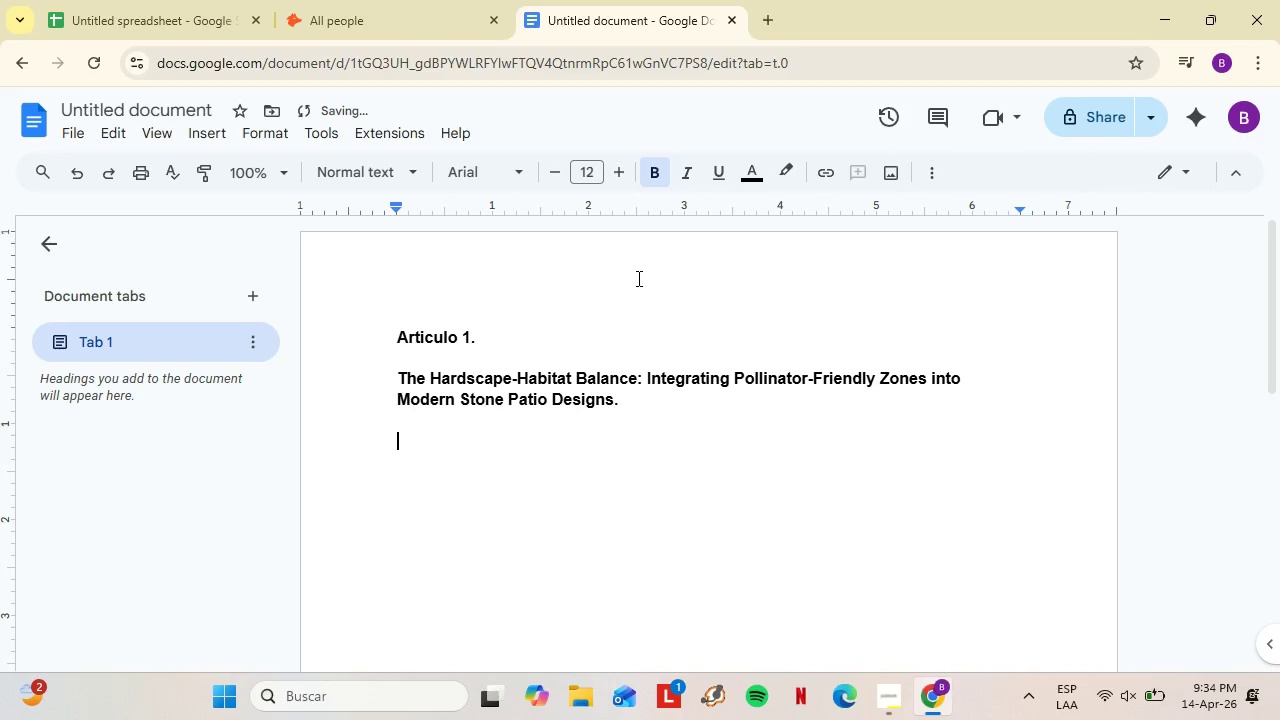 
key(Shift+Enter)
 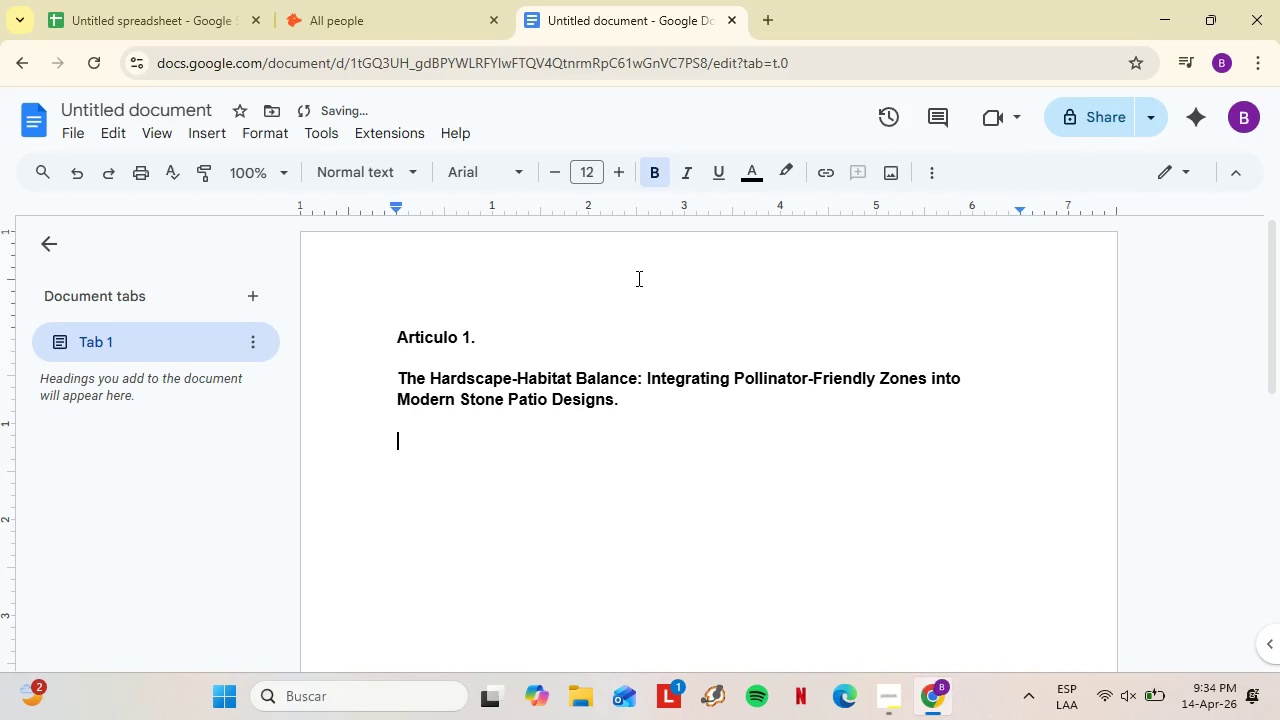 
key(Shift+Enter)
 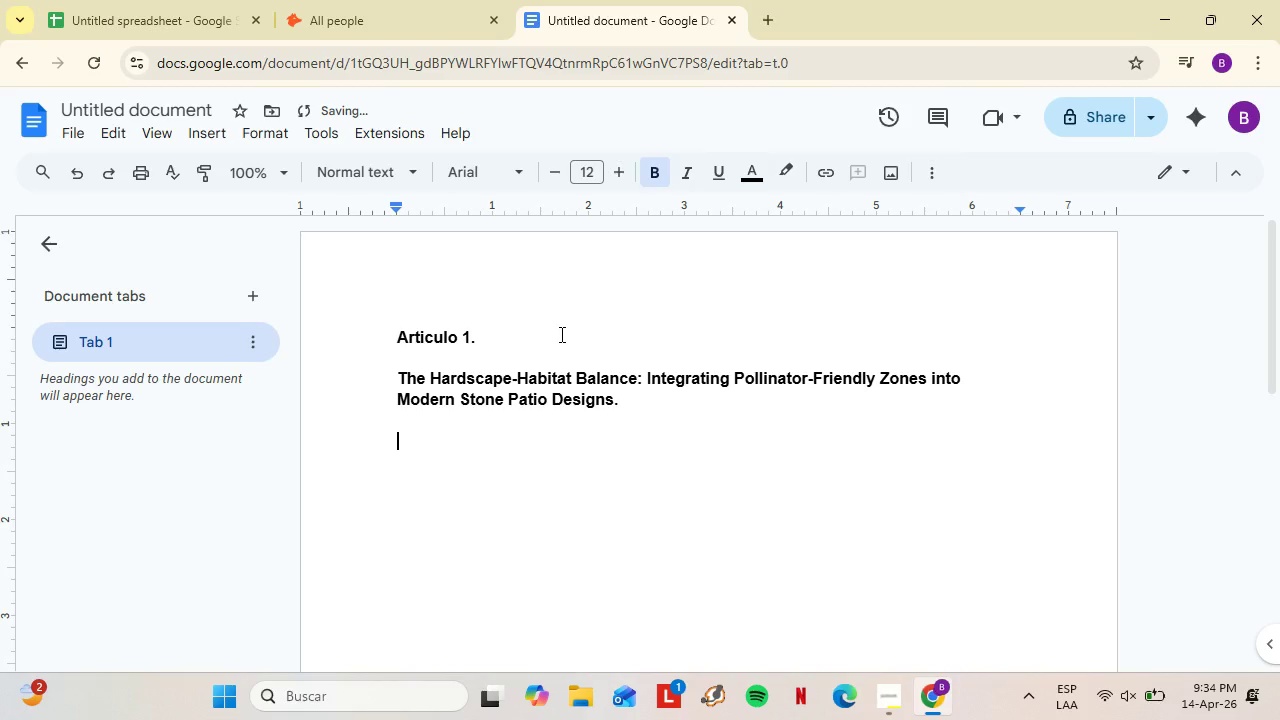 
type(Meta de)
 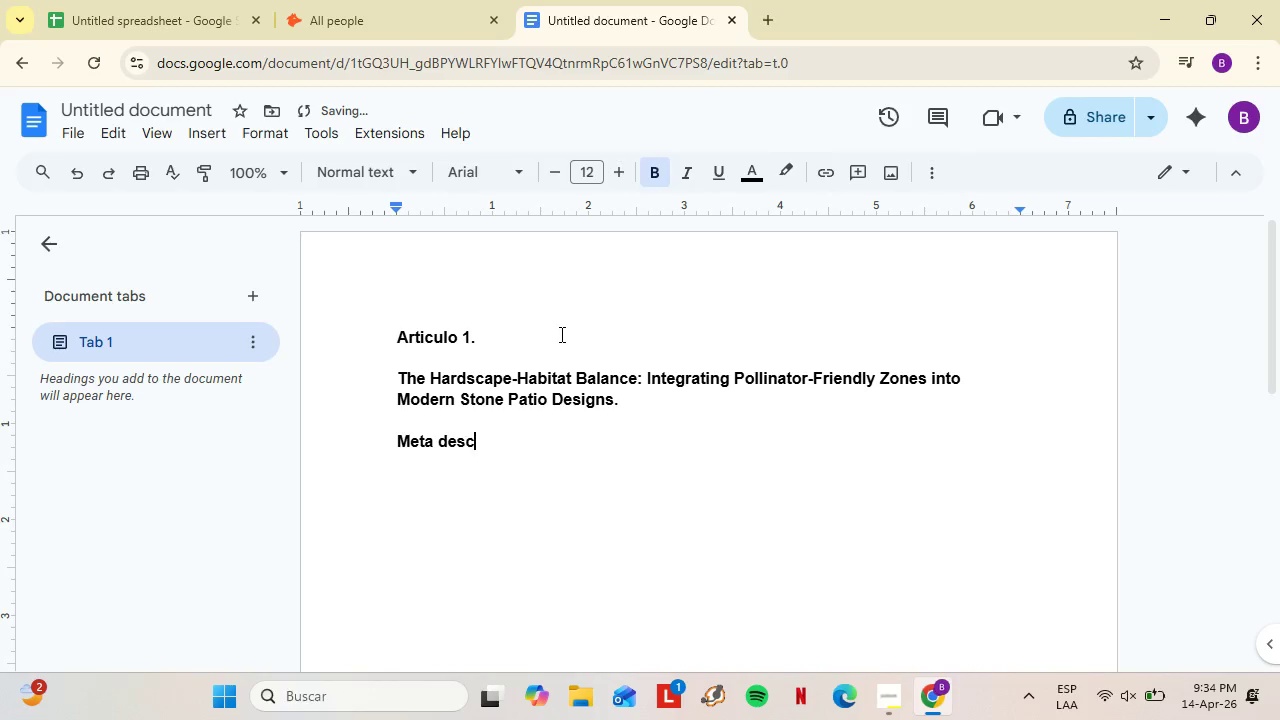 
type(scription>)
 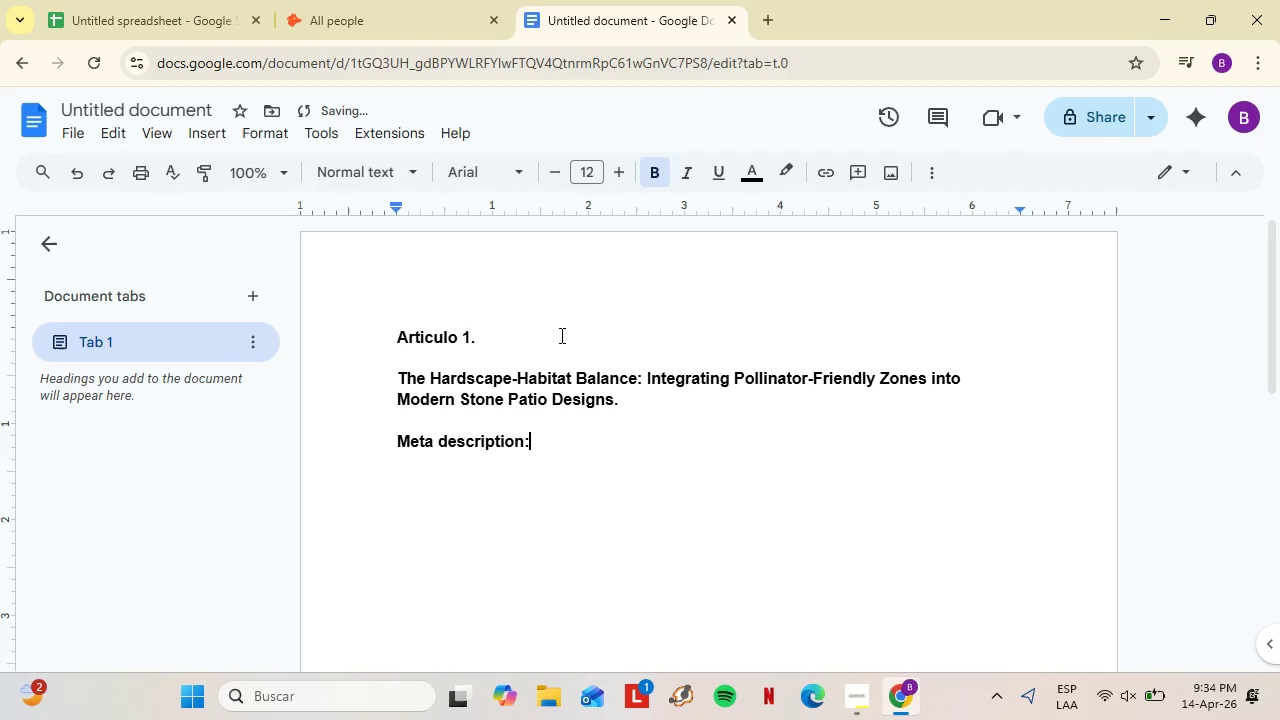 
left_click([648, 180])
 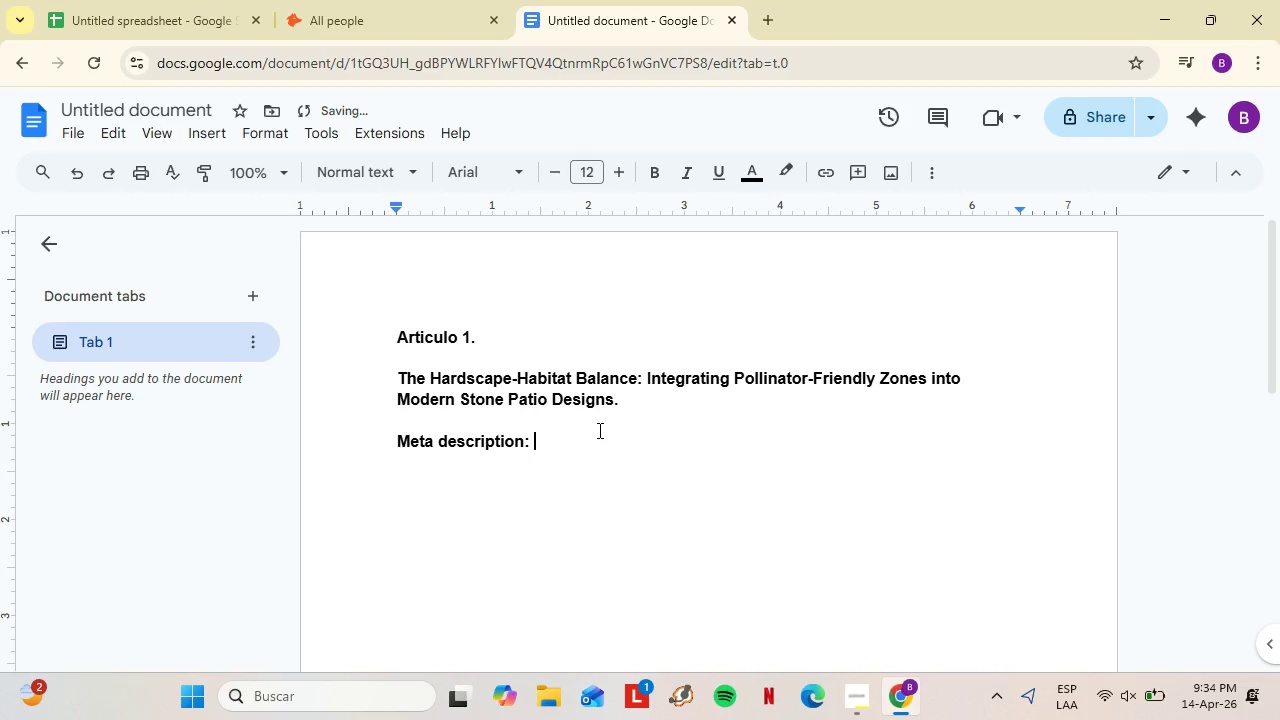 
key(Space)
 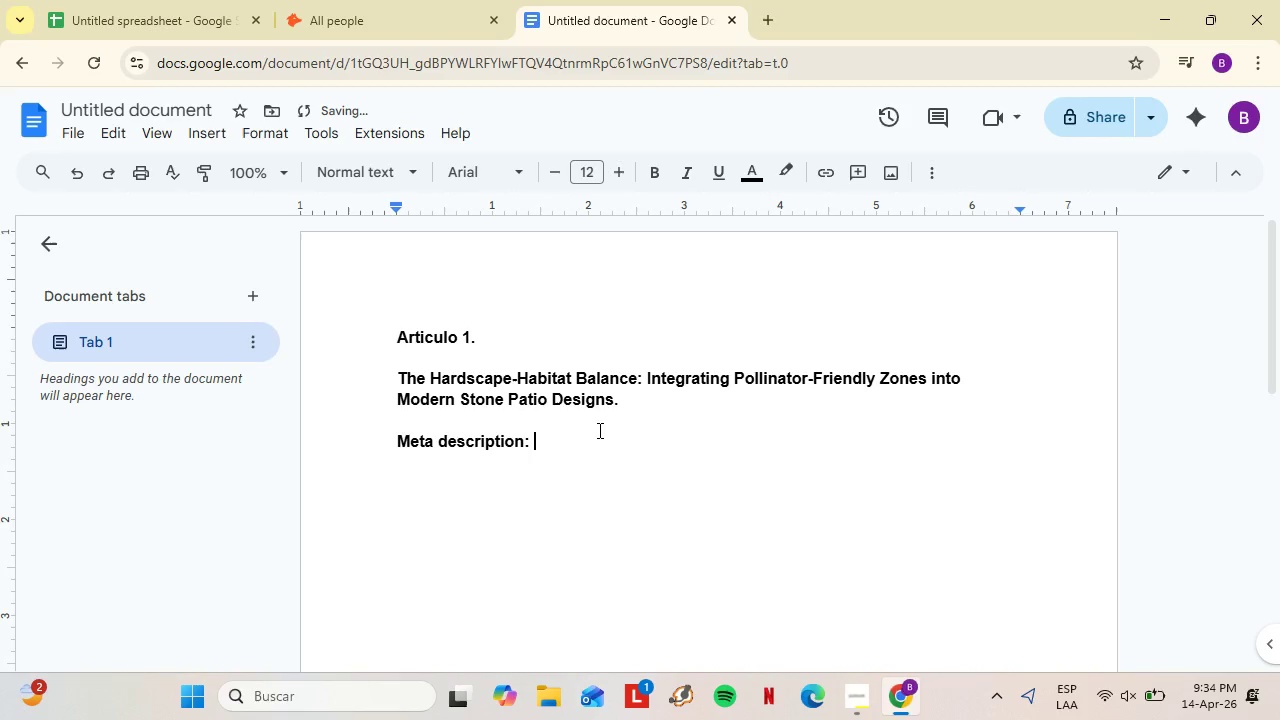 
type(Discover how luxury outdoo )
key(Backspace)
type(r living spaces can double as thriving pollinator habitats _)
key(Backspace)
type(-)
key(Backspace)
key(Backspace)
type(, )
 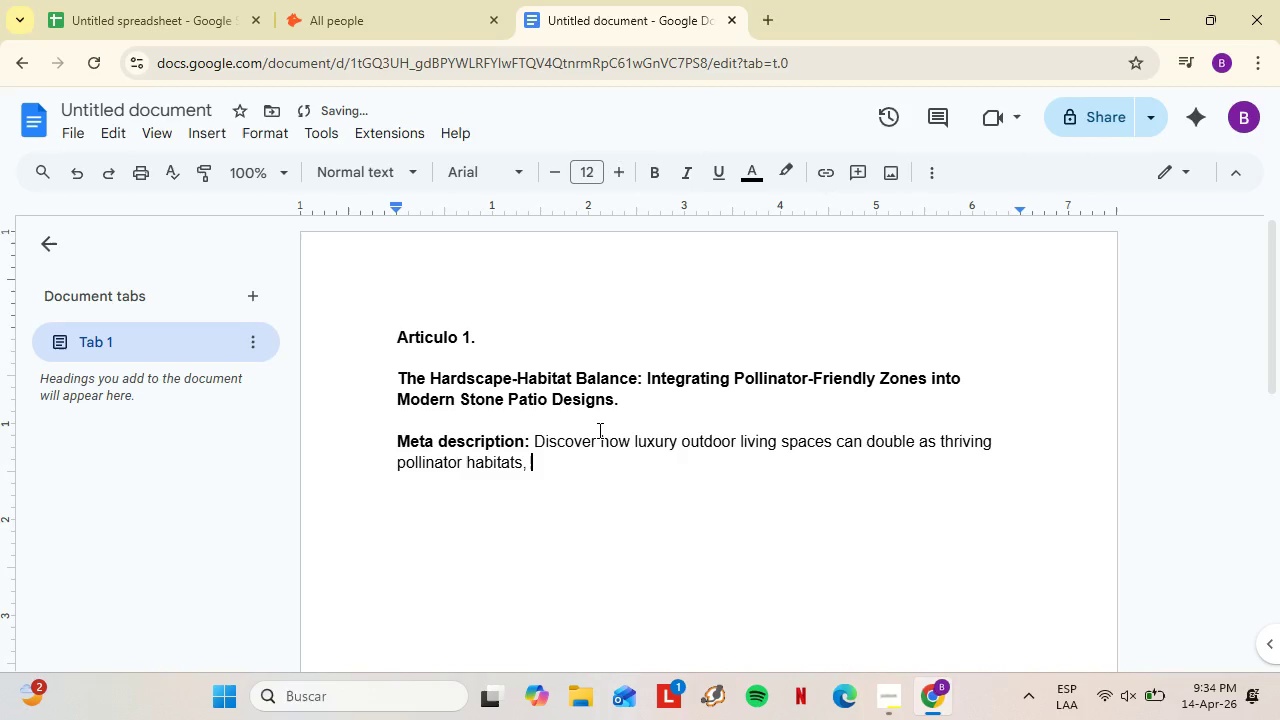 
type(without sacrificing the clean lines of contemporary hardscca)
key(Backspace)
key(Backspace)
type(ape ded)
key(Backspace)
type(sign.)
 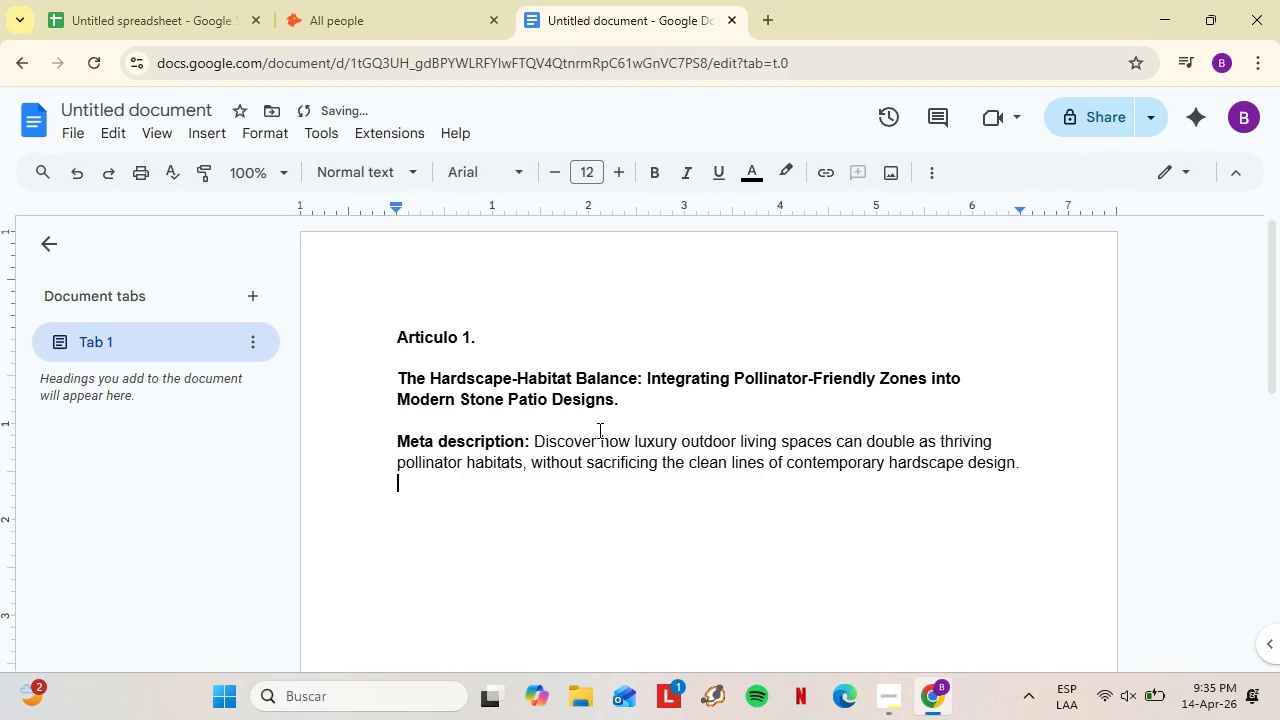 
key(Shift+Enter)
 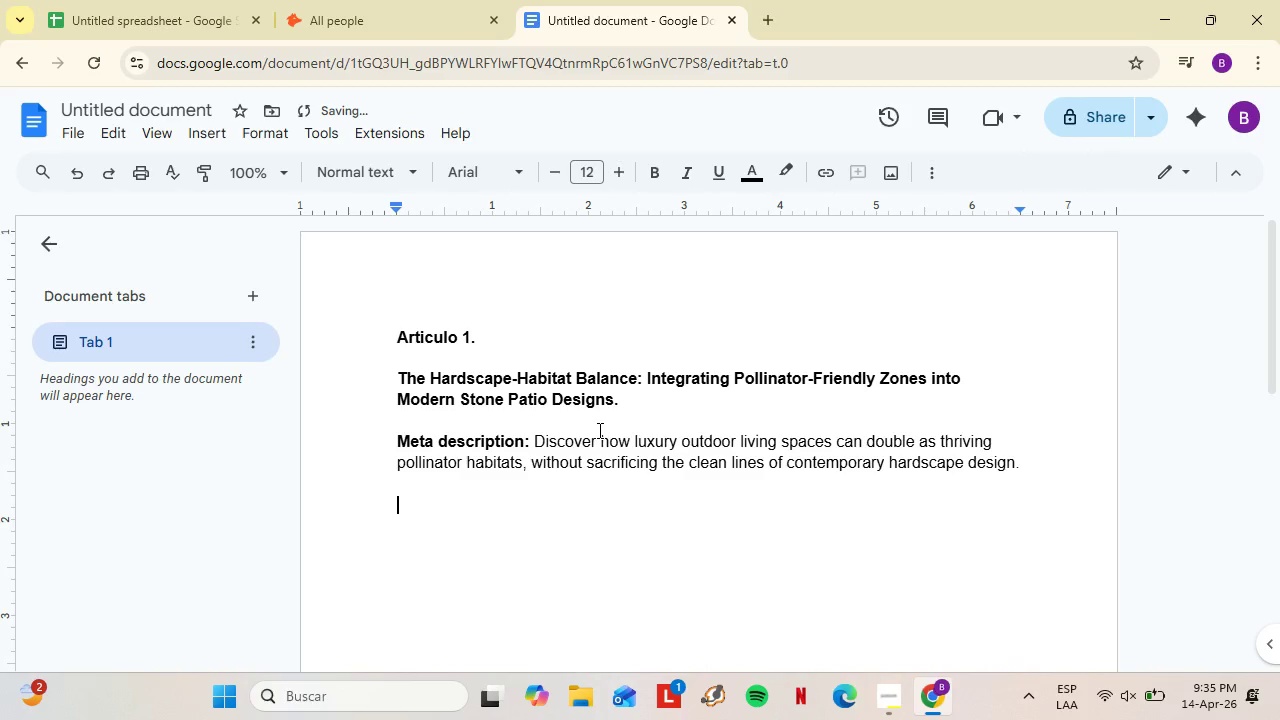 
key(Shift+Enter)
 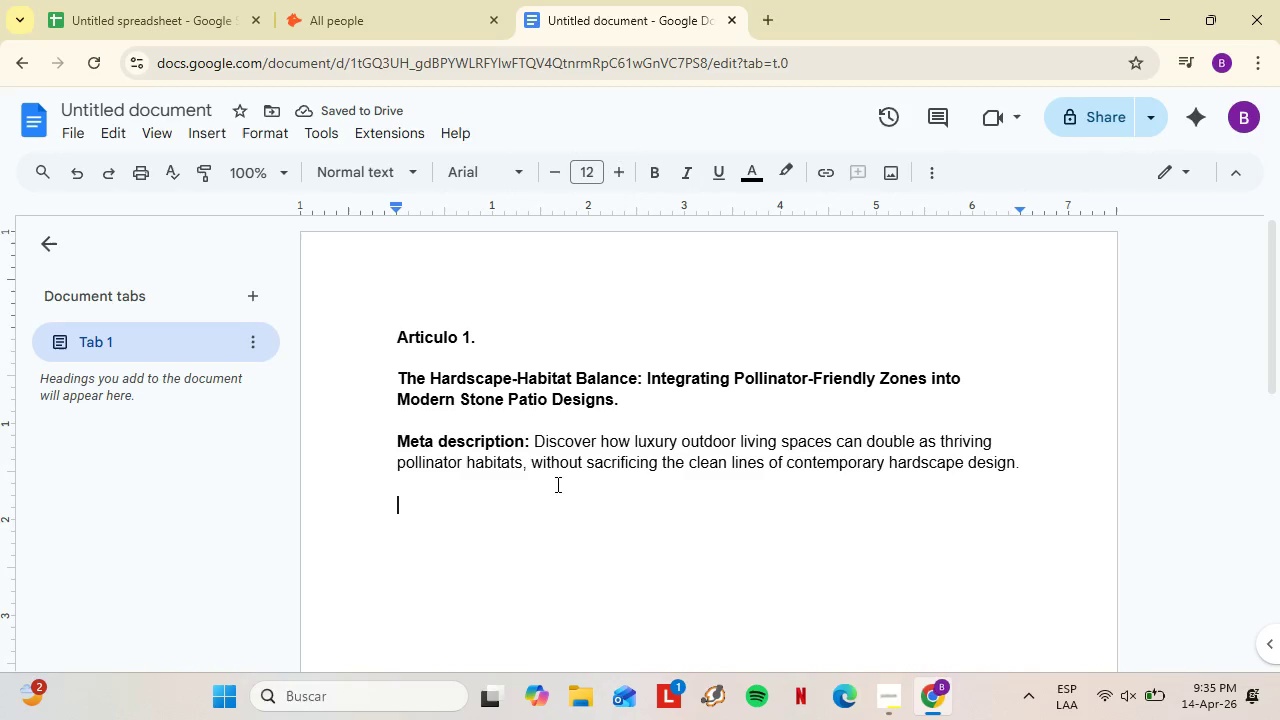 
scroll: coordinate [505, 485], scroll_direction: down, amount: 1.0
 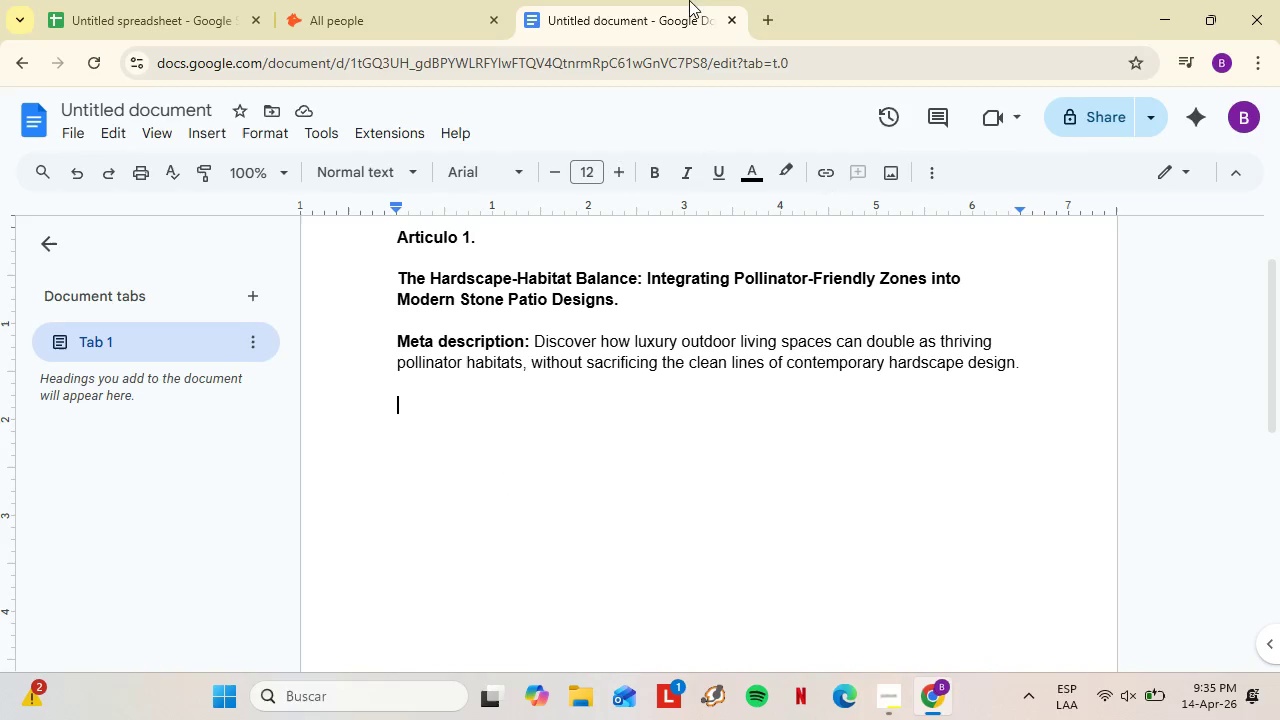 
left_click([650, 174])
 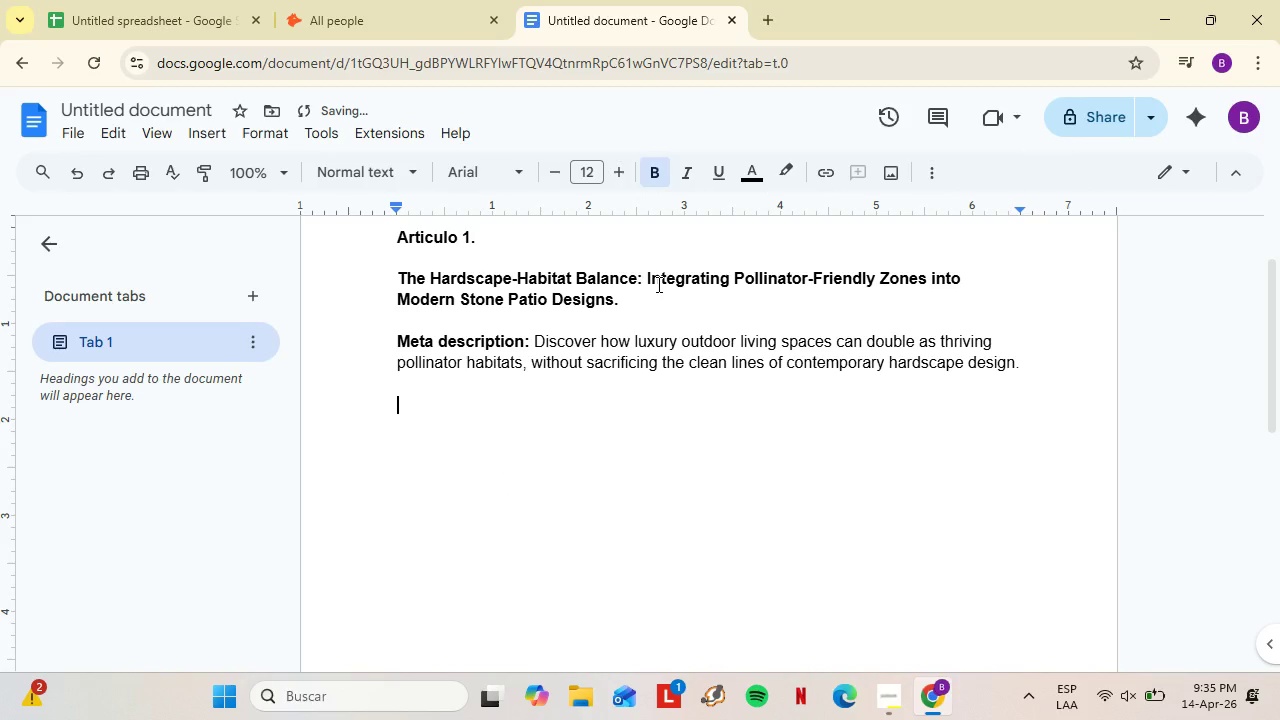 
type(Alt text placeholder> )
 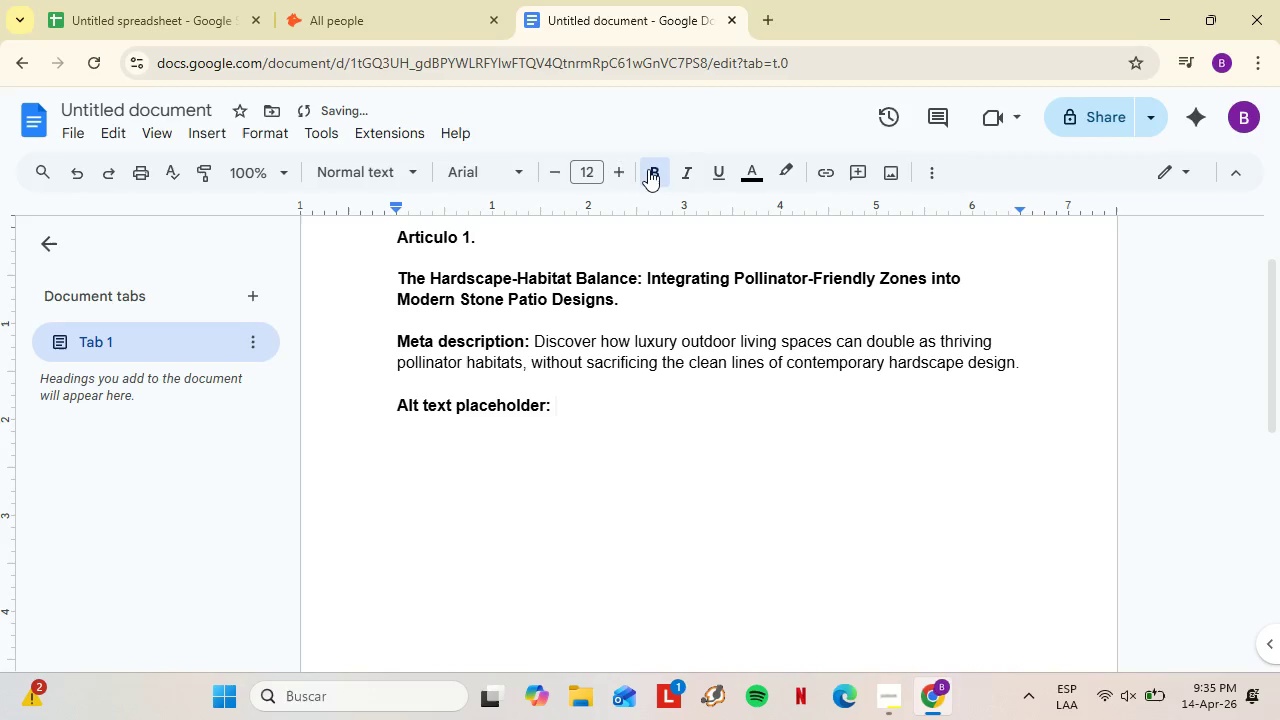 
left_click([647, 169])
 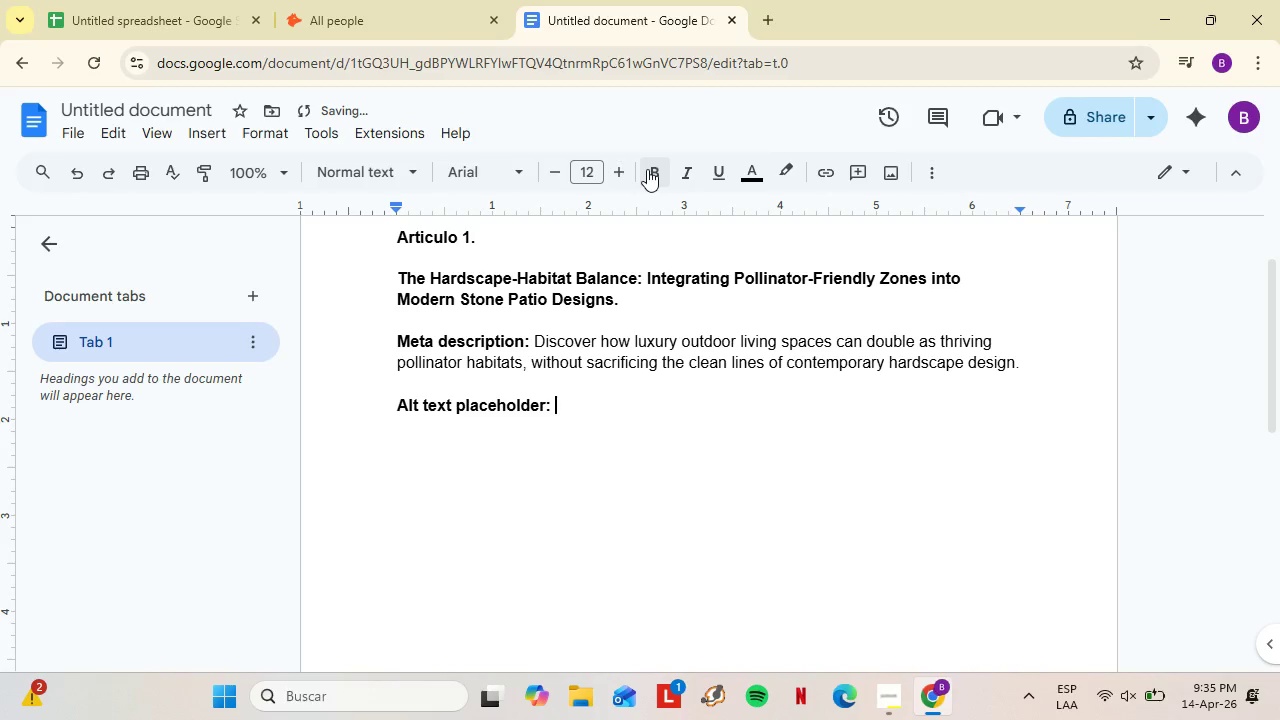 
key(Shift+8)
 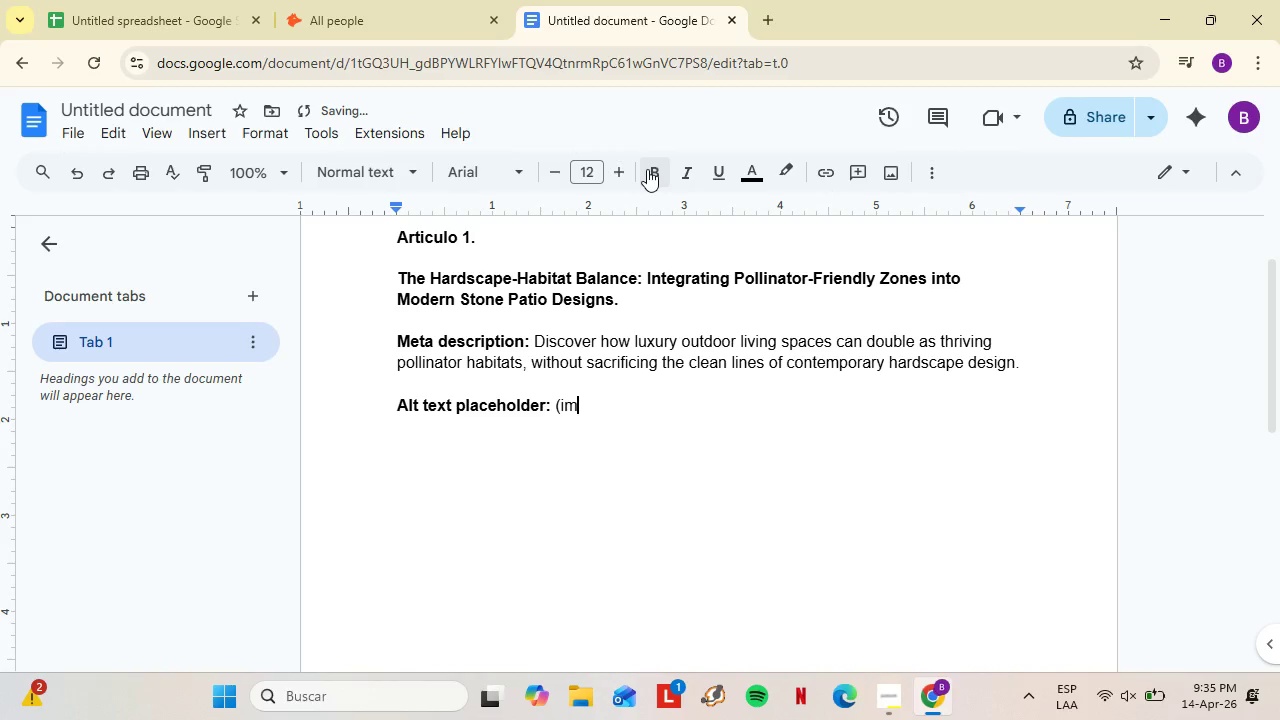 
type(ima)
key(Backspace)
key(Backspace)
key(Backspace)
key(Backspace)
type(')
key(Backspace)
type("Image> Stone patio with nativre)
key(Backspace)
key(Backspace)
type(e flowering border, bees visiting lavender?)
 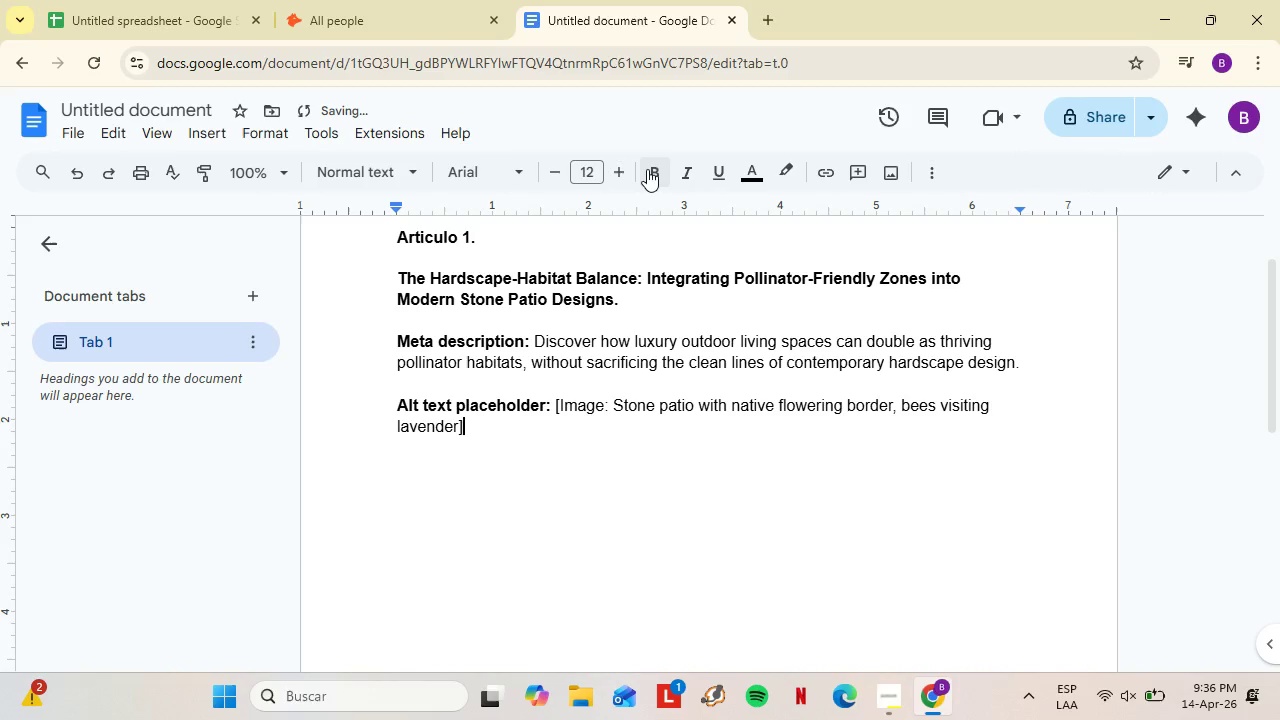 
key(Shift+Enter)
 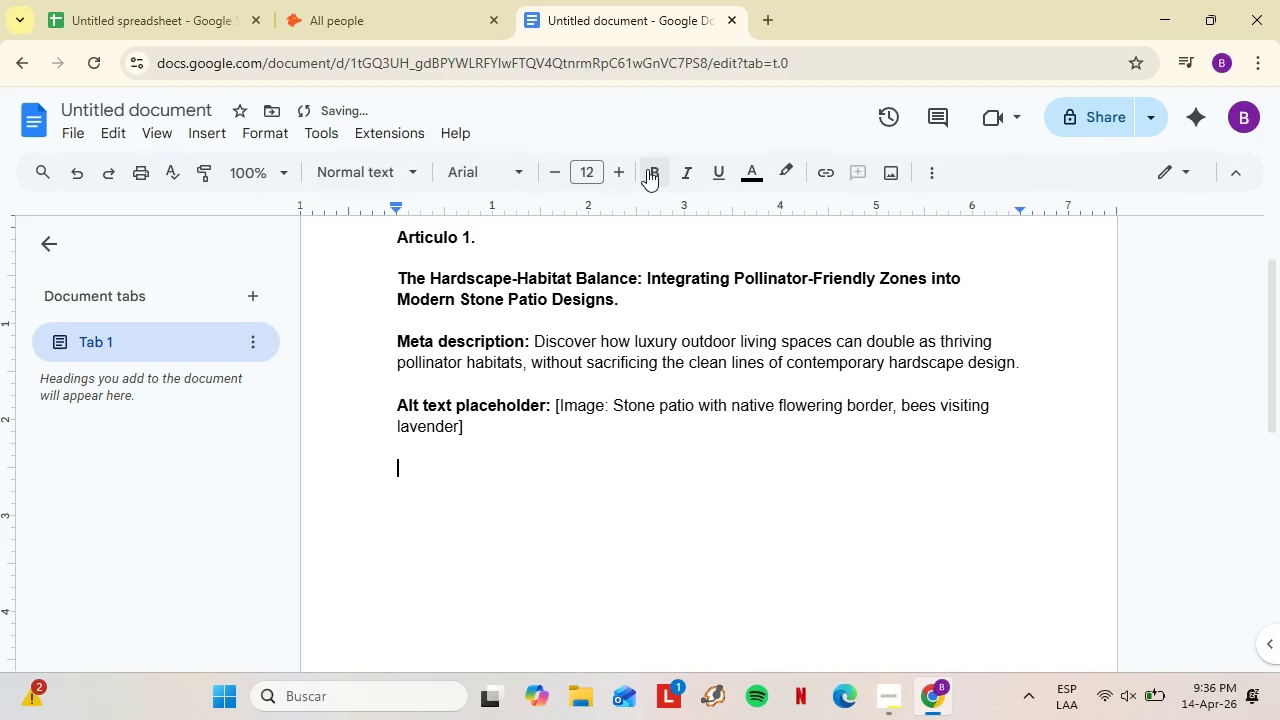 
key(Shift+Enter)
 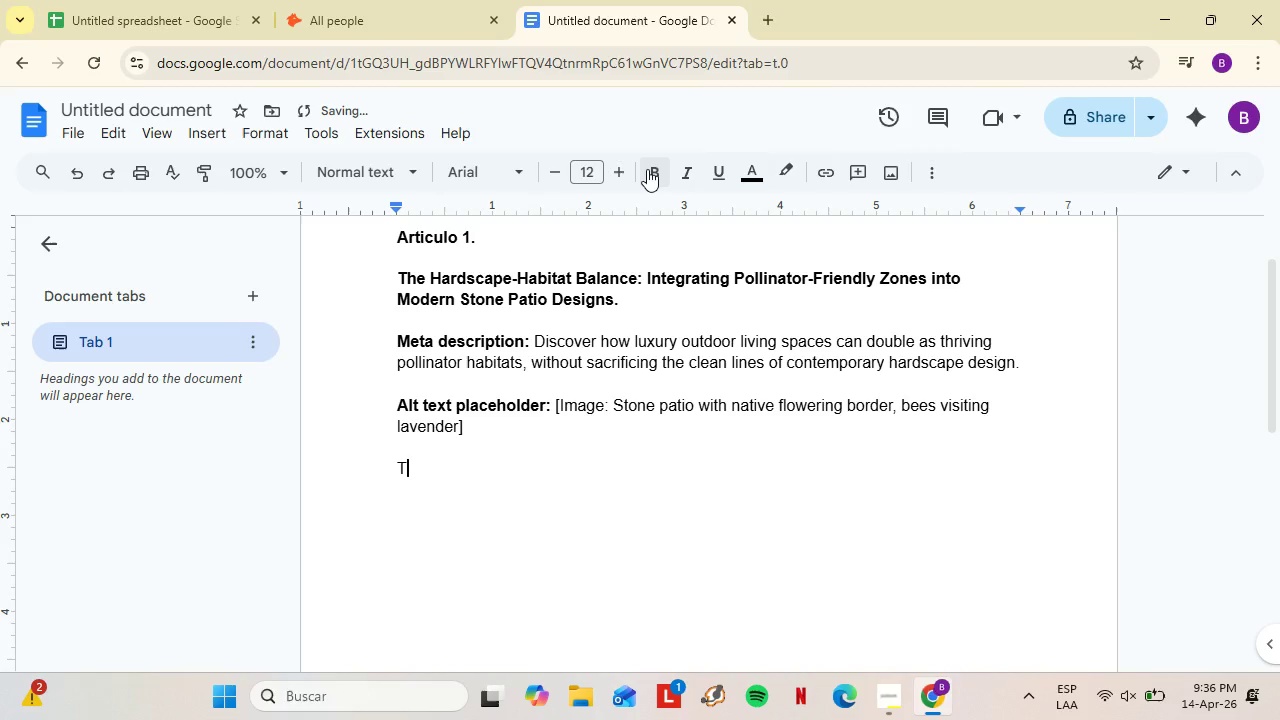 
type(There is a quiet revolution happening in high-end residential landscape design. The same cliente)
key(Backspace)
type(s who once demanded seamless )
key(Backspace)
type(, uninterrupted expanses of bluestone and concrt)
key(Backspace)
type(ete are np)
key(Backspace)
type(ow asking something ,or)
key(Backspace)
key(Backspace)
key(Backspace)
type(more nuanced> can this sa)
key(Backspace)
type(oa)
key(Backspace)
key(Backspace)
type(pace si)
key(Backspace)
type(ustain life{)
 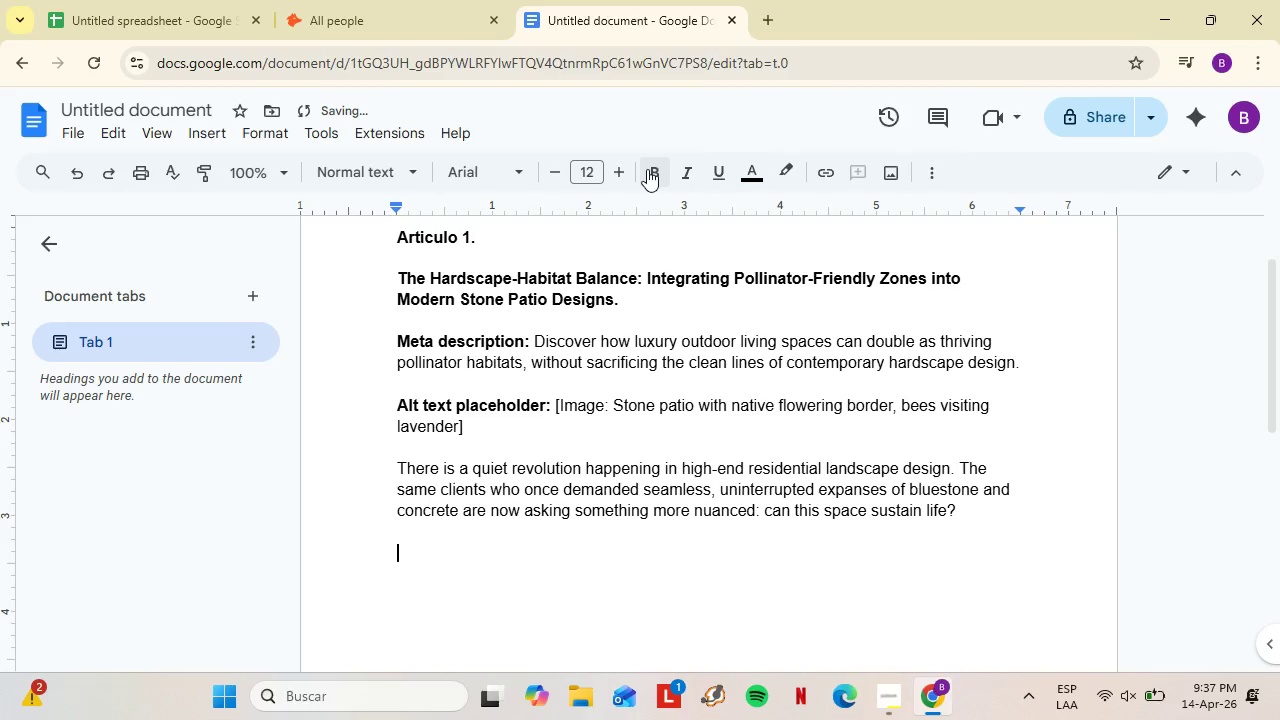 
key(Shift+Enter)
 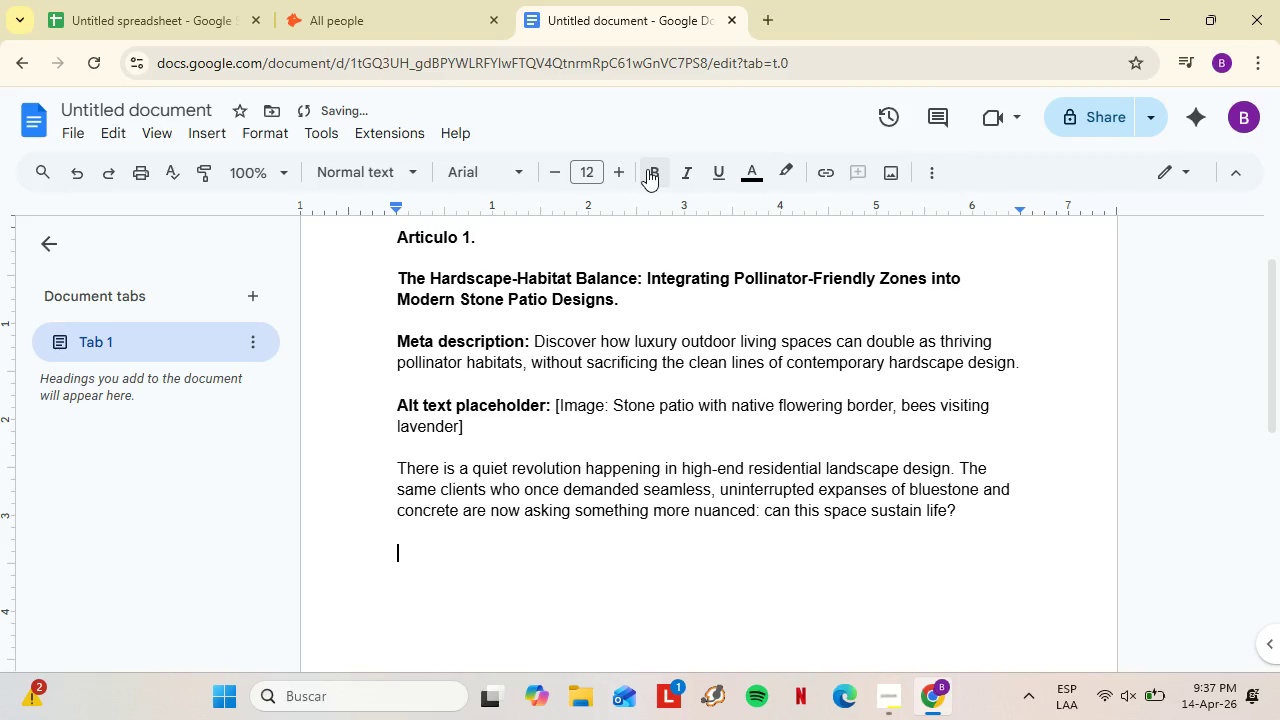 
key(Shift+Enter)
 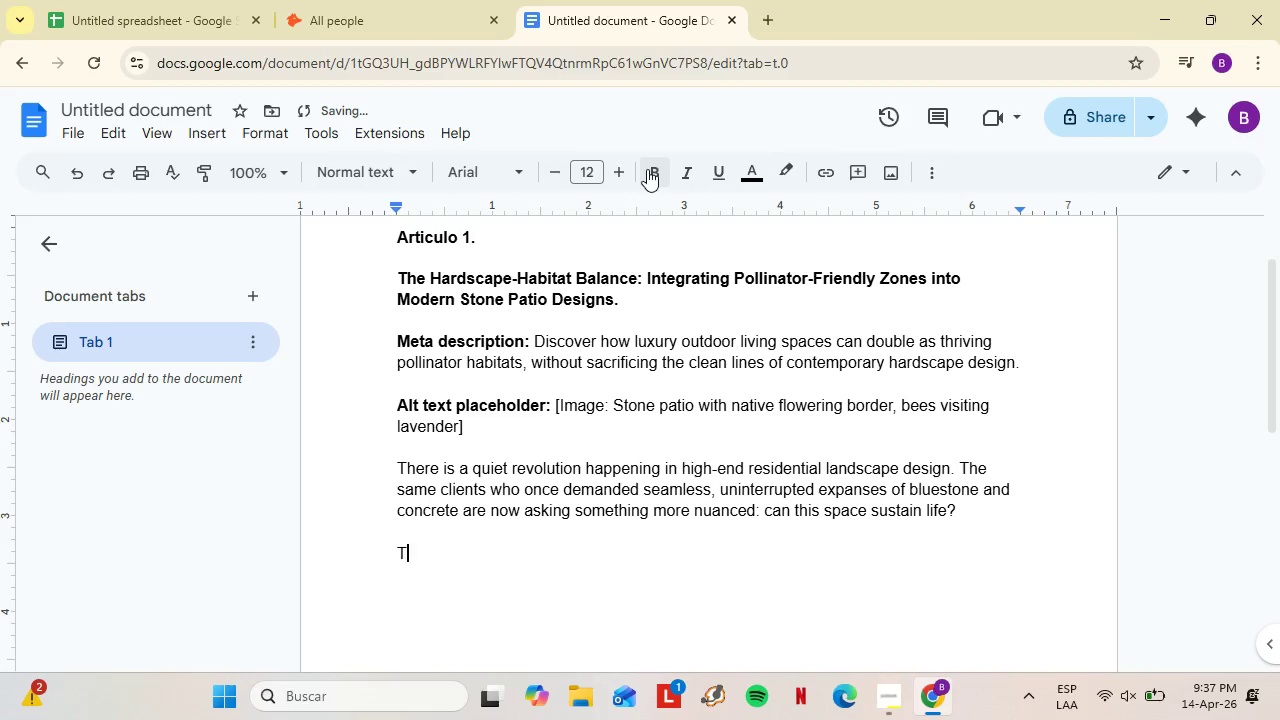 
type(Th )
key(Backspace)
type(e answer, fo rt)
key(Backspace)
type(th)
key(Backspace)
key(Backspace)
key(Backspace)
key(Backspace)
type(r the foe)
key(Backspace)
type(rward )
key(Backspace)
key(Backspace)
type(d-thinking `)
key(Backspace)
type(lans)
key(Backspace)
type(dscape architect )
key(Backspace)
type(, is yes, and the integrayio)
key(Backspace)
key(Backspace)
key(Backspace)
type(tion of pollinator-friendly zones into modern hardscape design in)
key(Backspace)
type(s one of the most compelling examples of luxury and ecology finding common ground.)
 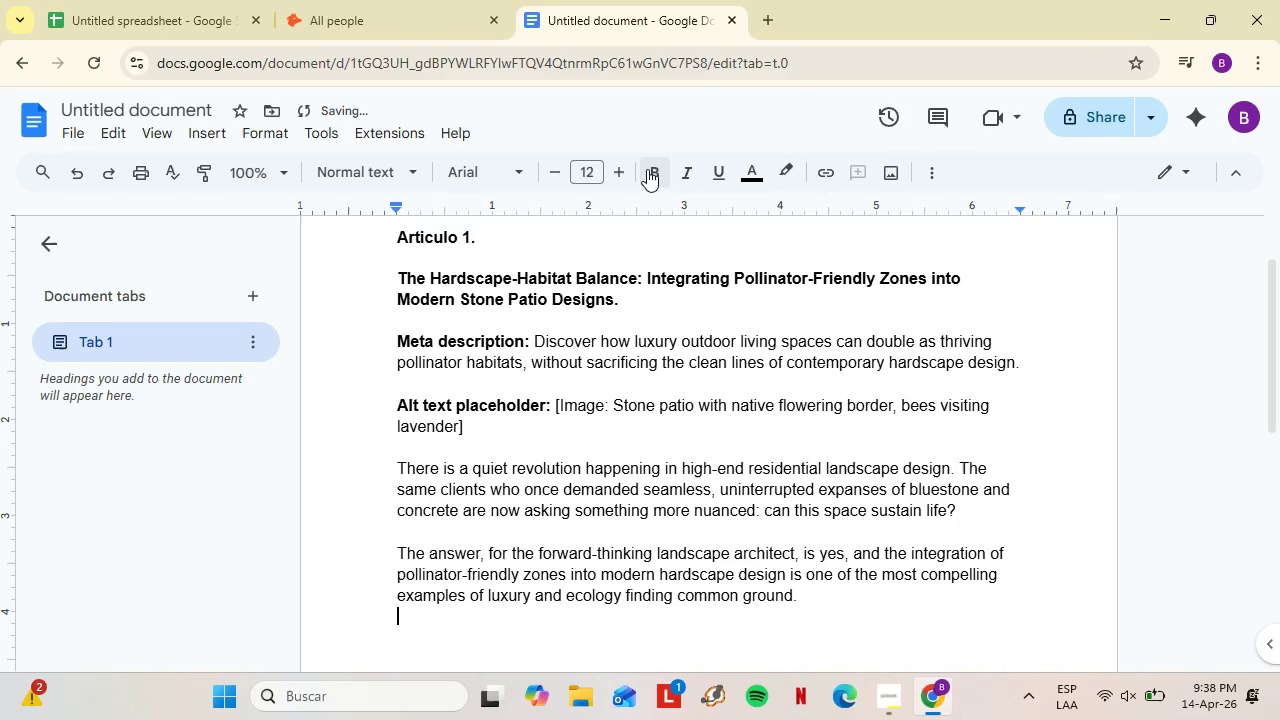 
key(Shift+Enter)
 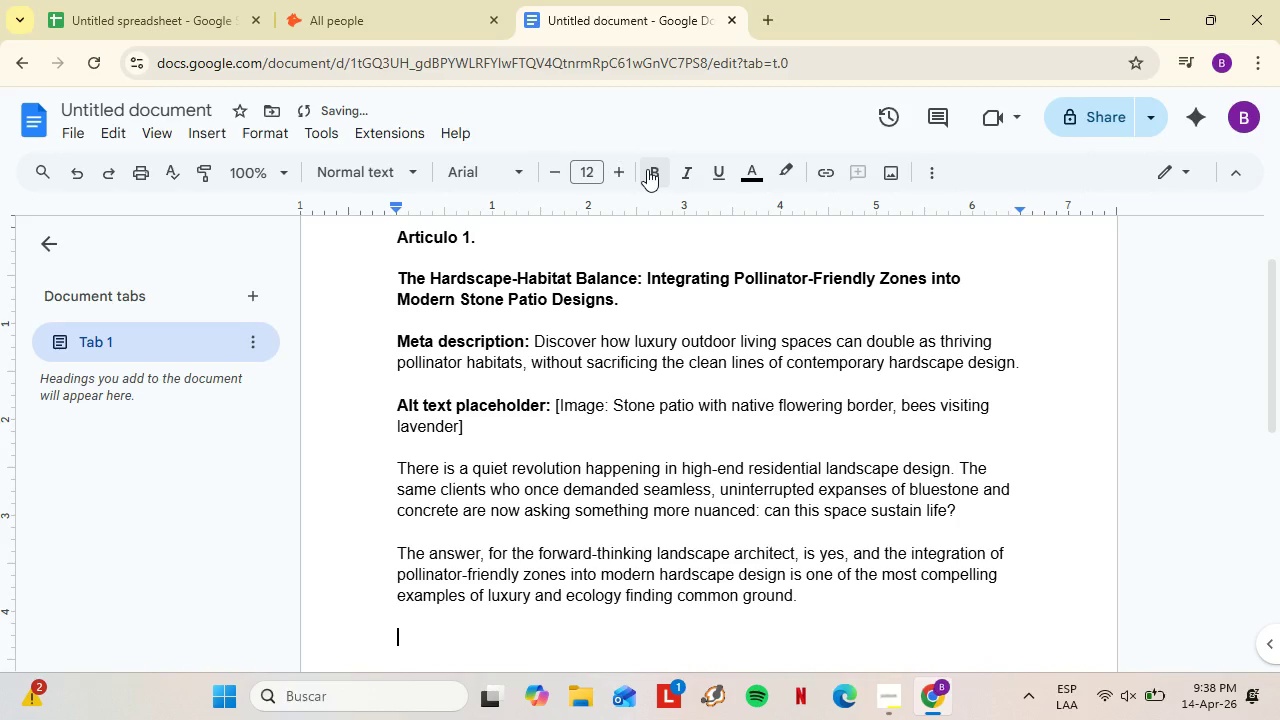 
key(Shift+Enter)
 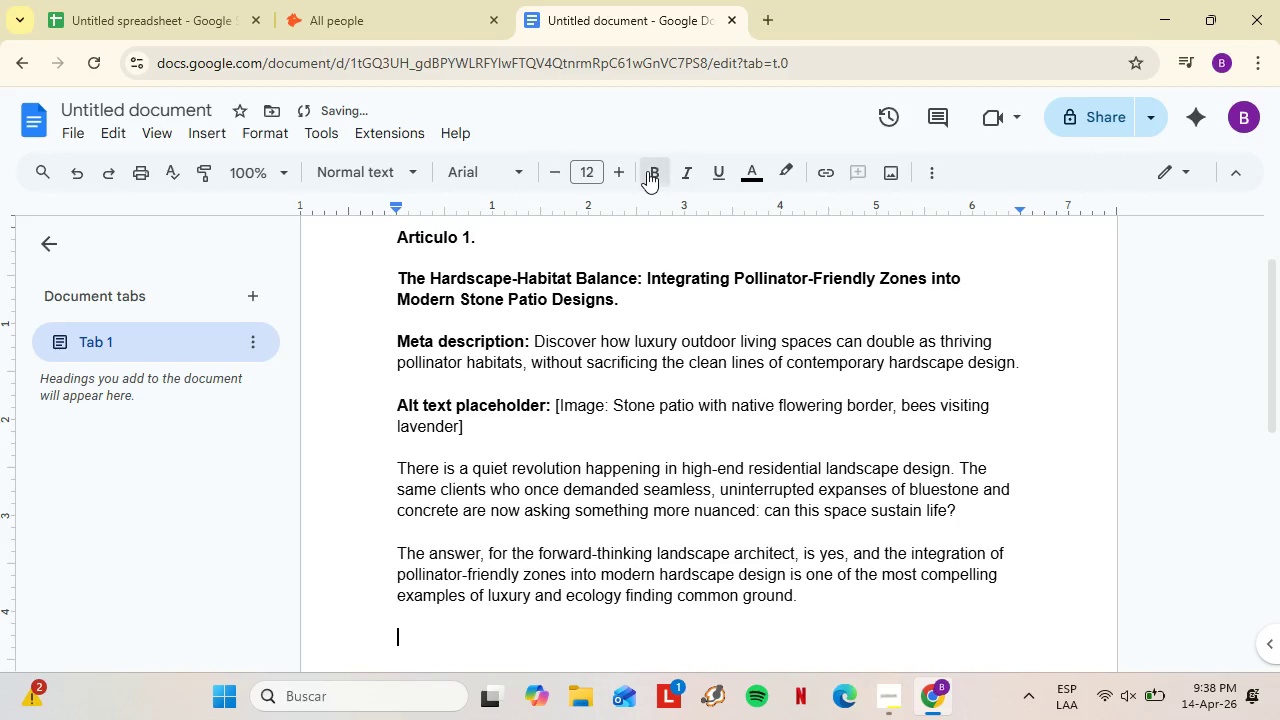 
left_click([647, 171])
 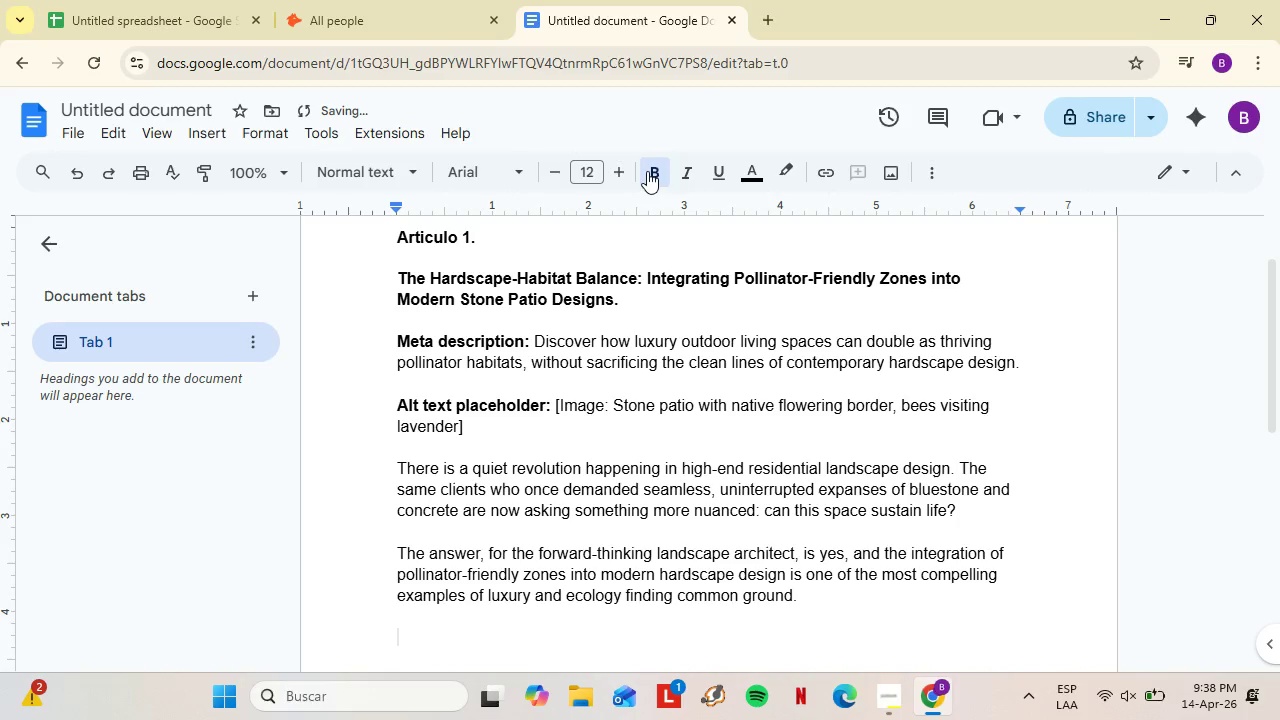 
type(The )
key(Backspace)
key(Backspace)
key(Backspace)
key(Backspace)
 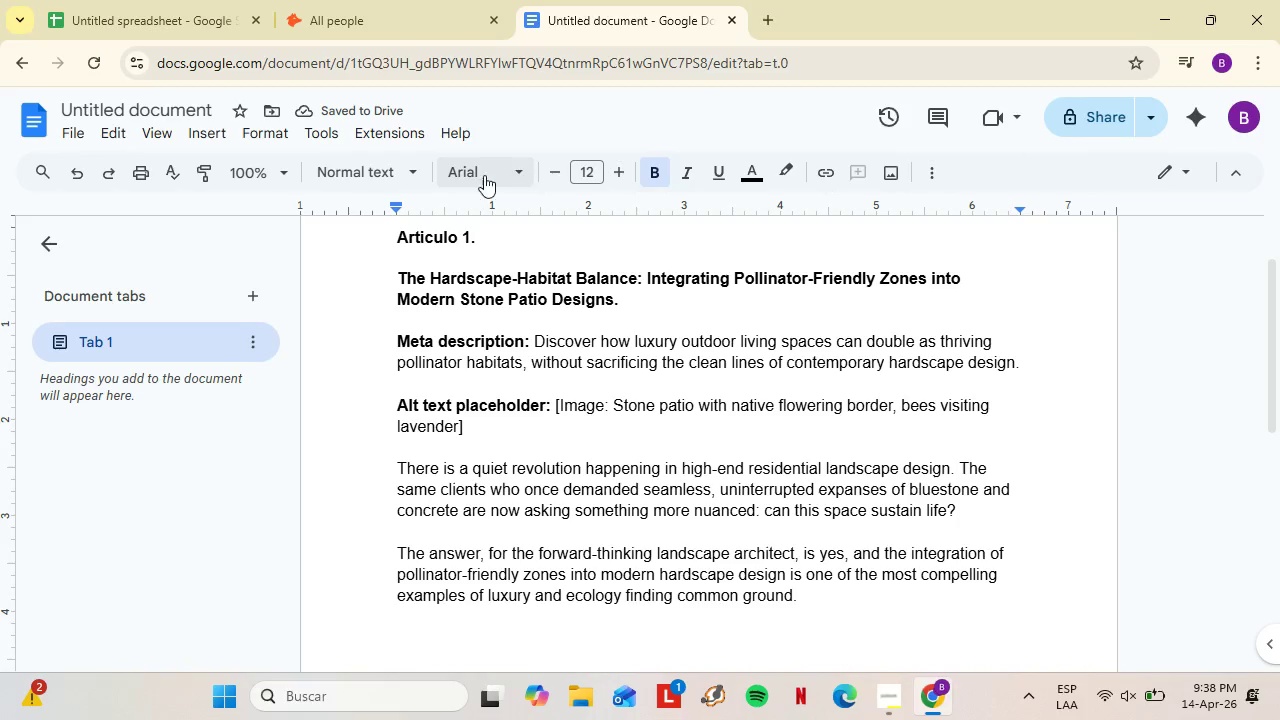 
left_click([399, 175])
 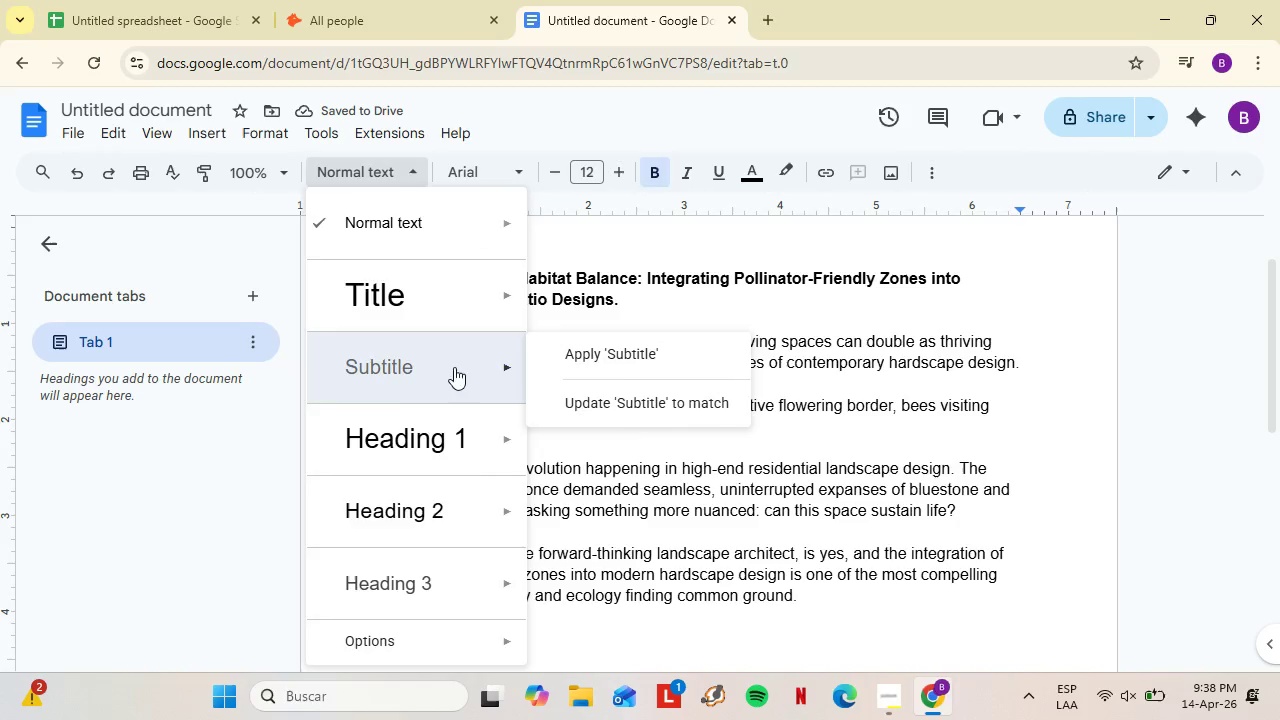 
left_click([454, 367])
 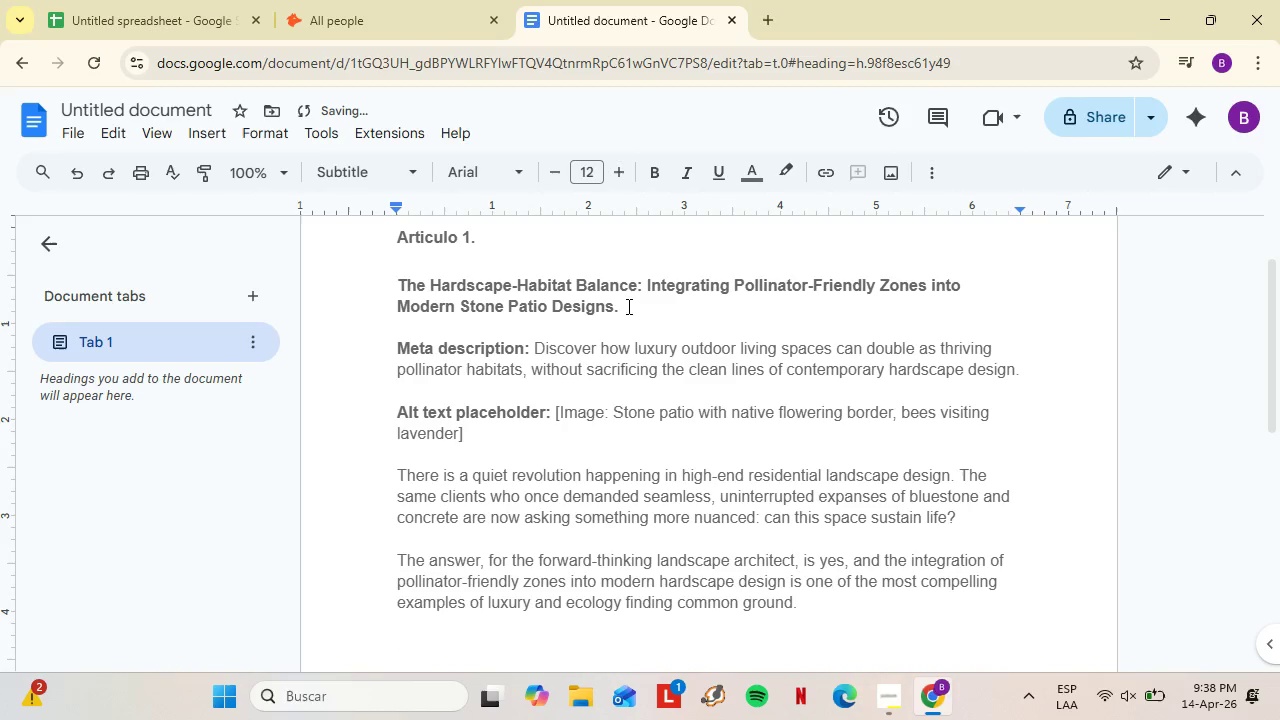 
key(Control+ControlLeft)
 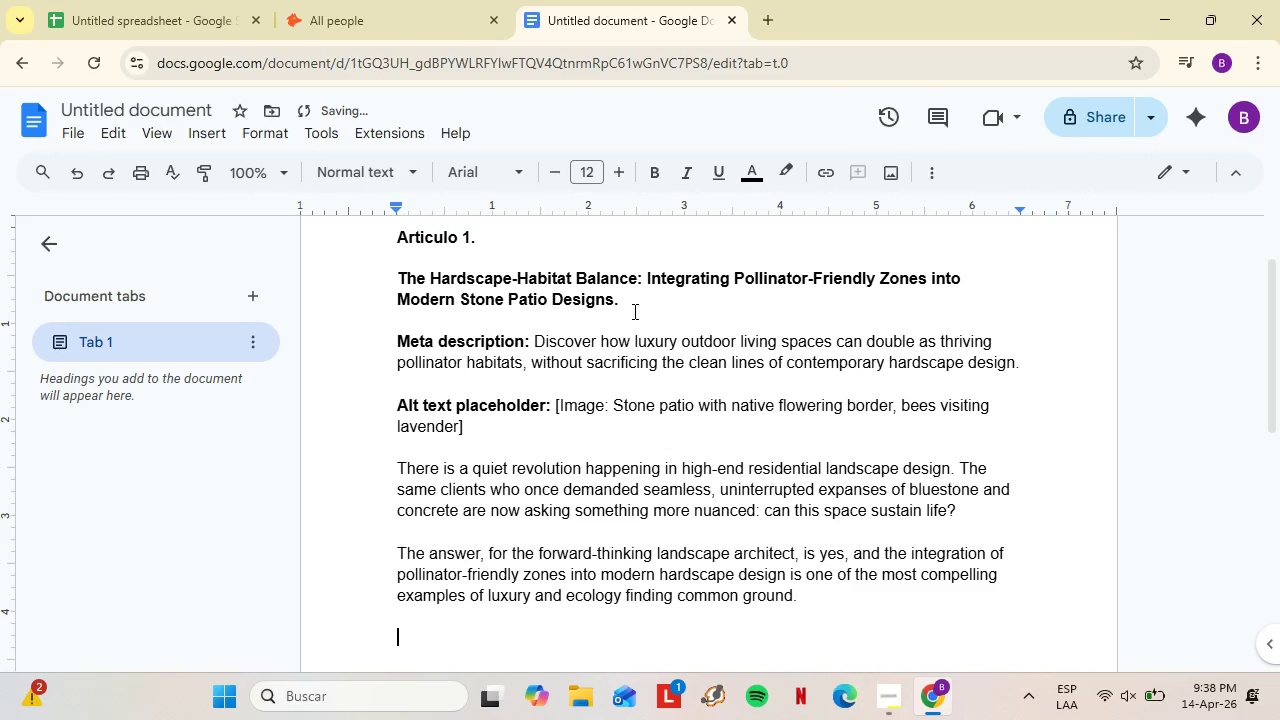 
key(Control+Z)
 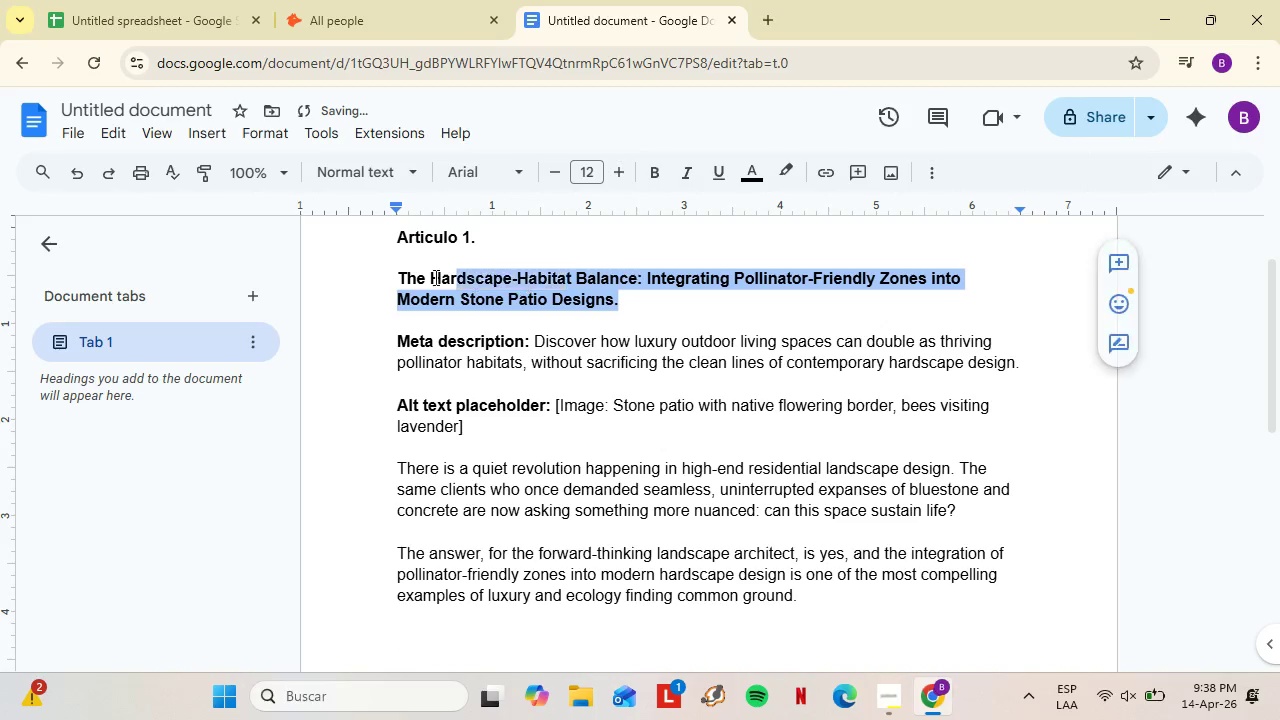 
left_click_drag(start_coordinate=[621, 304], to_coordinate=[393, 277])
 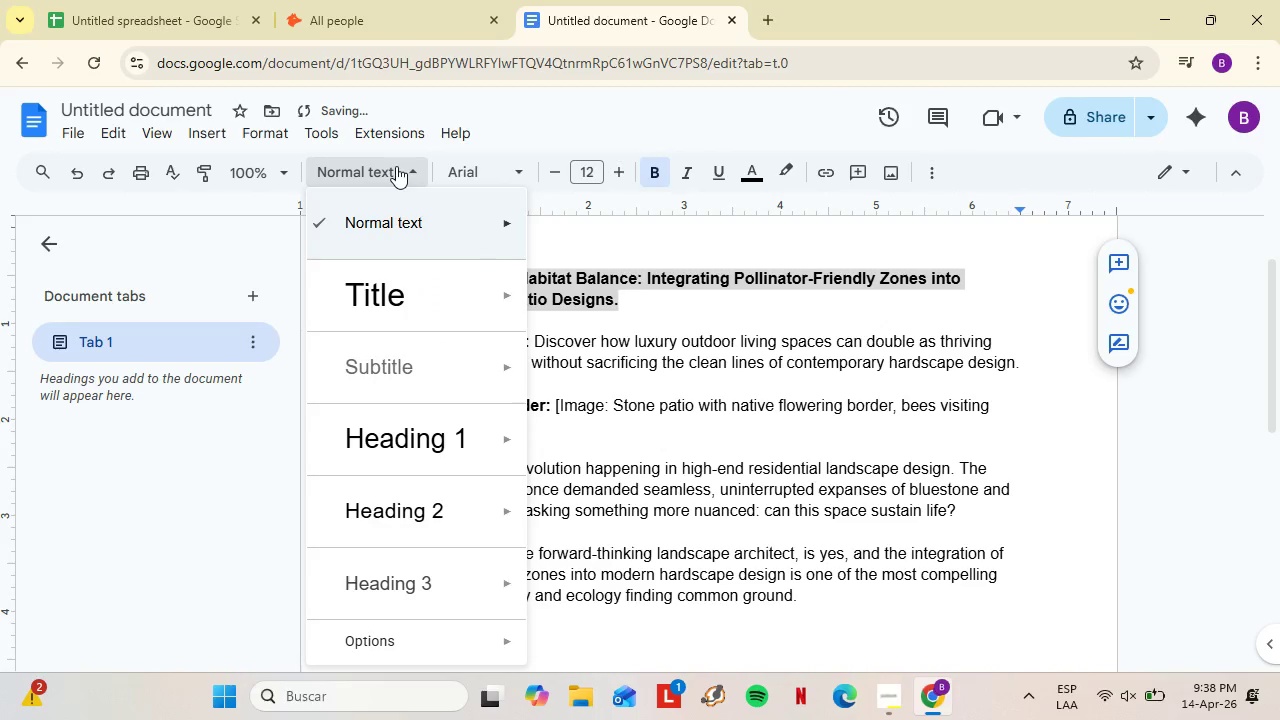 
left_click([396, 166])
 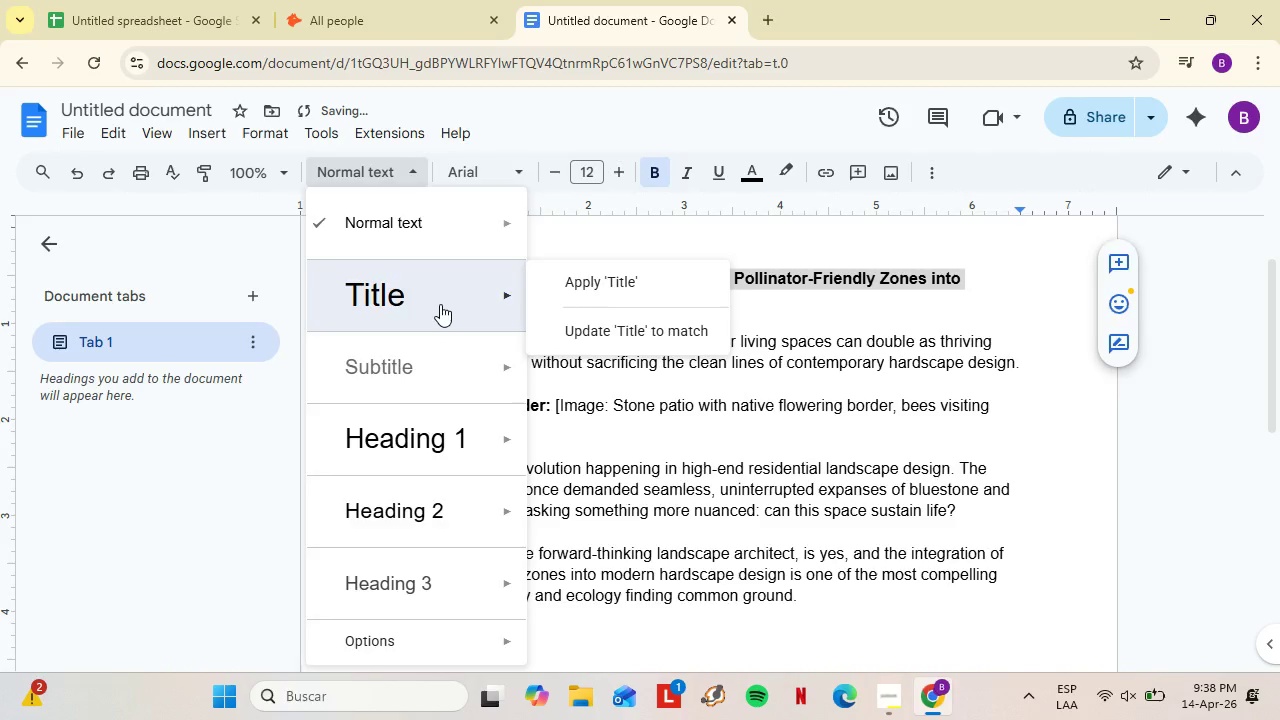 
left_click([440, 304])
 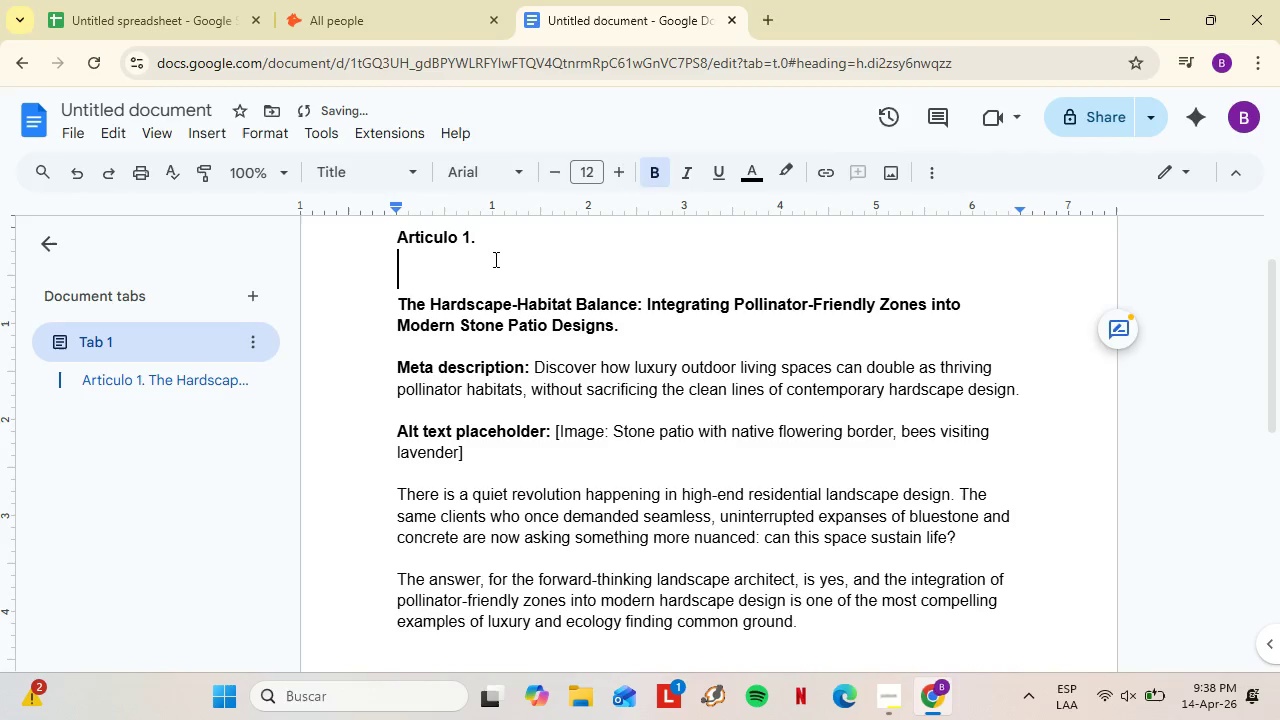 
left_click([494, 259])
 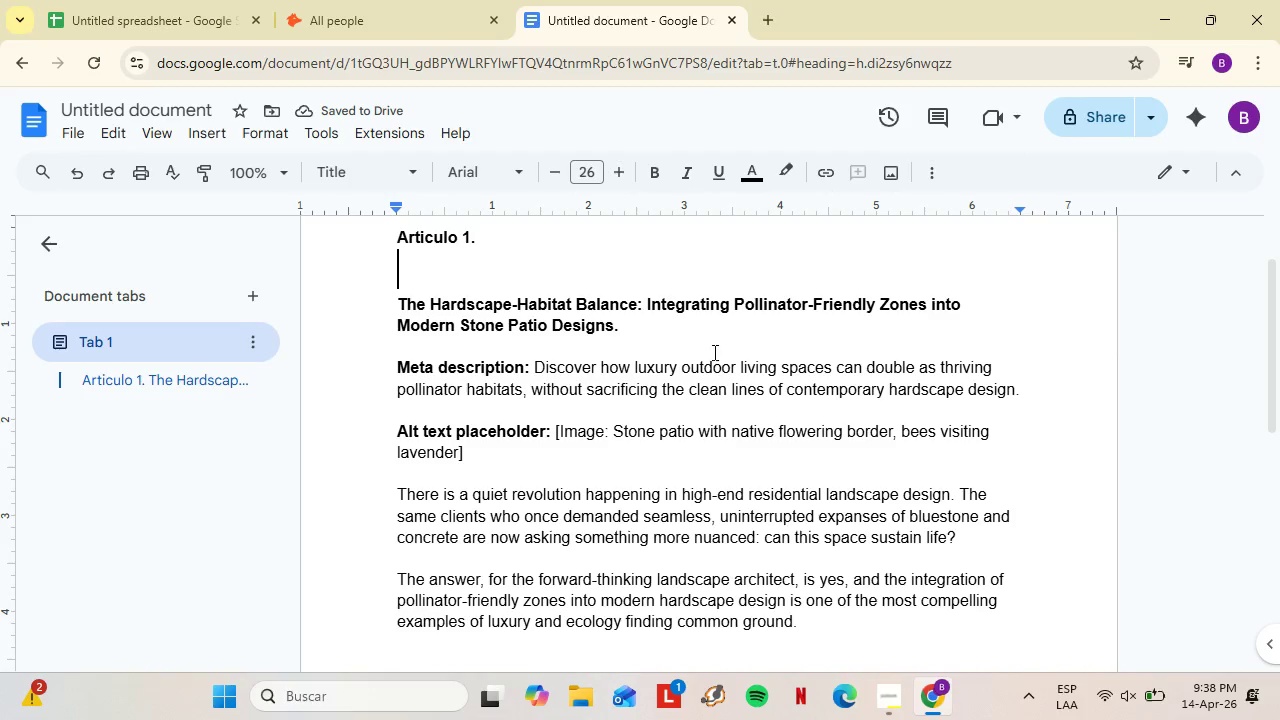 
left_click_drag(start_coordinate=[723, 352], to_coordinate=[388, 297])
 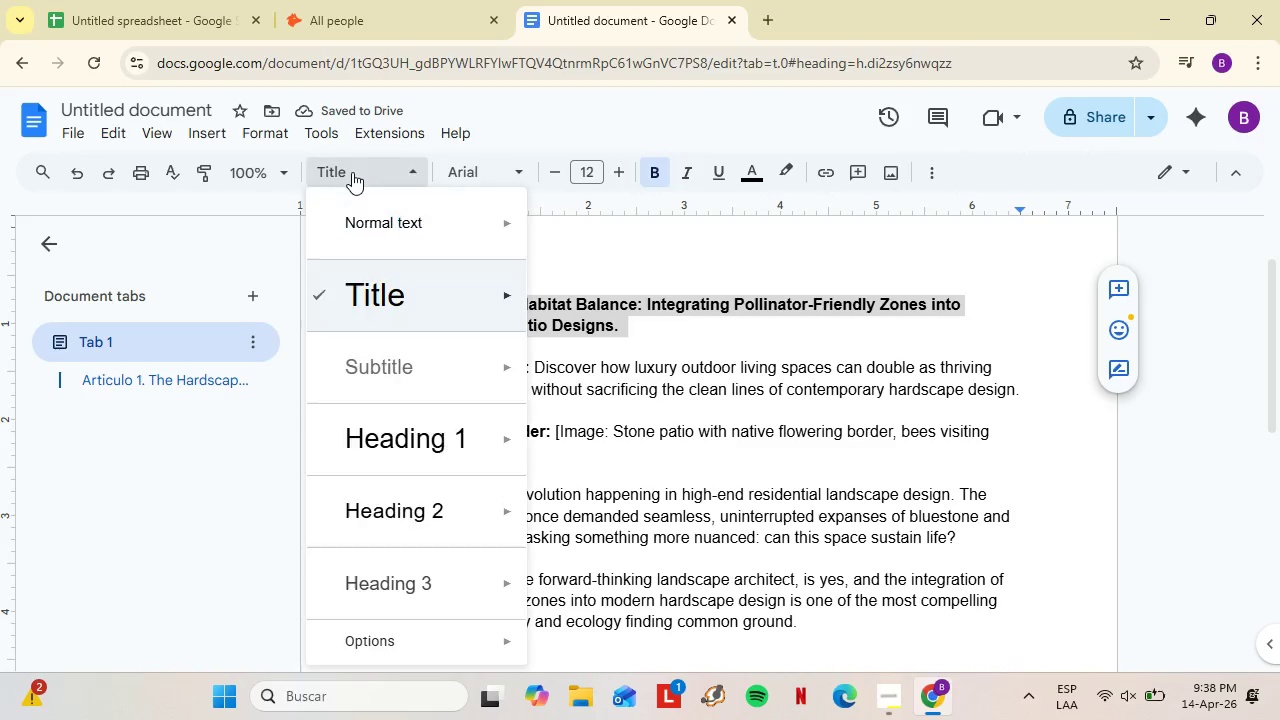 
double_click([352, 172])
 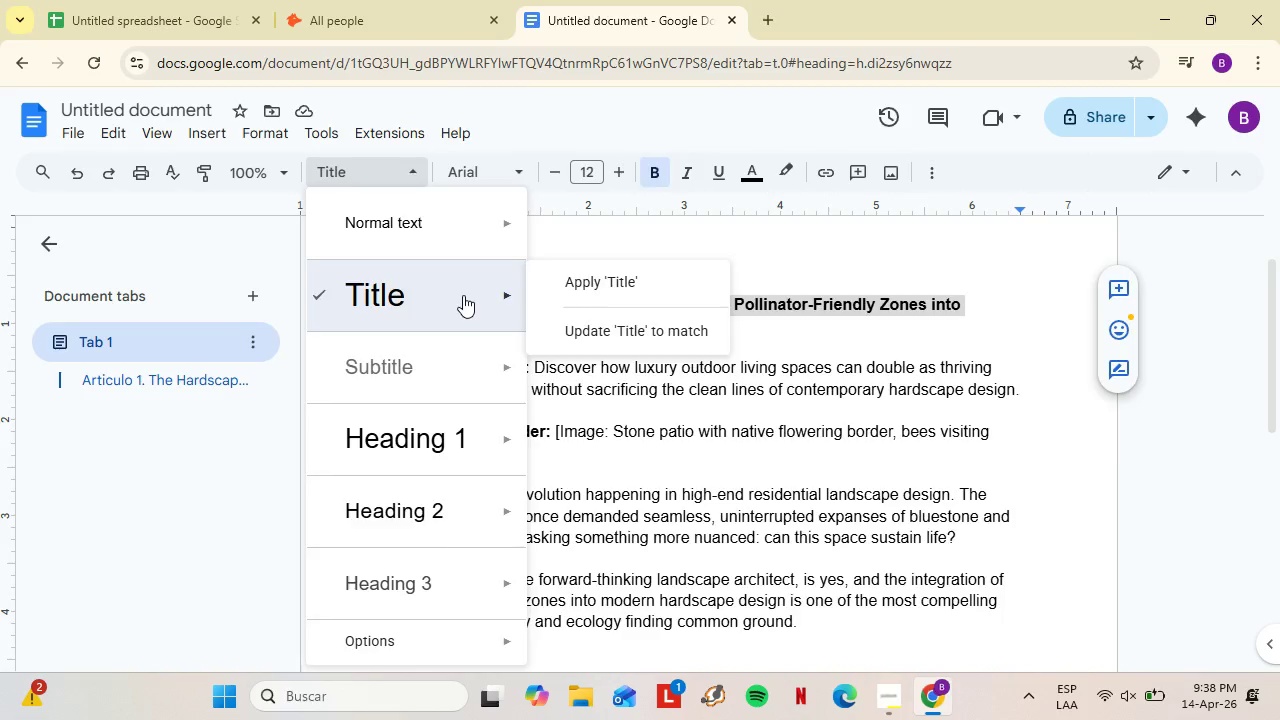 
left_click([463, 295])
 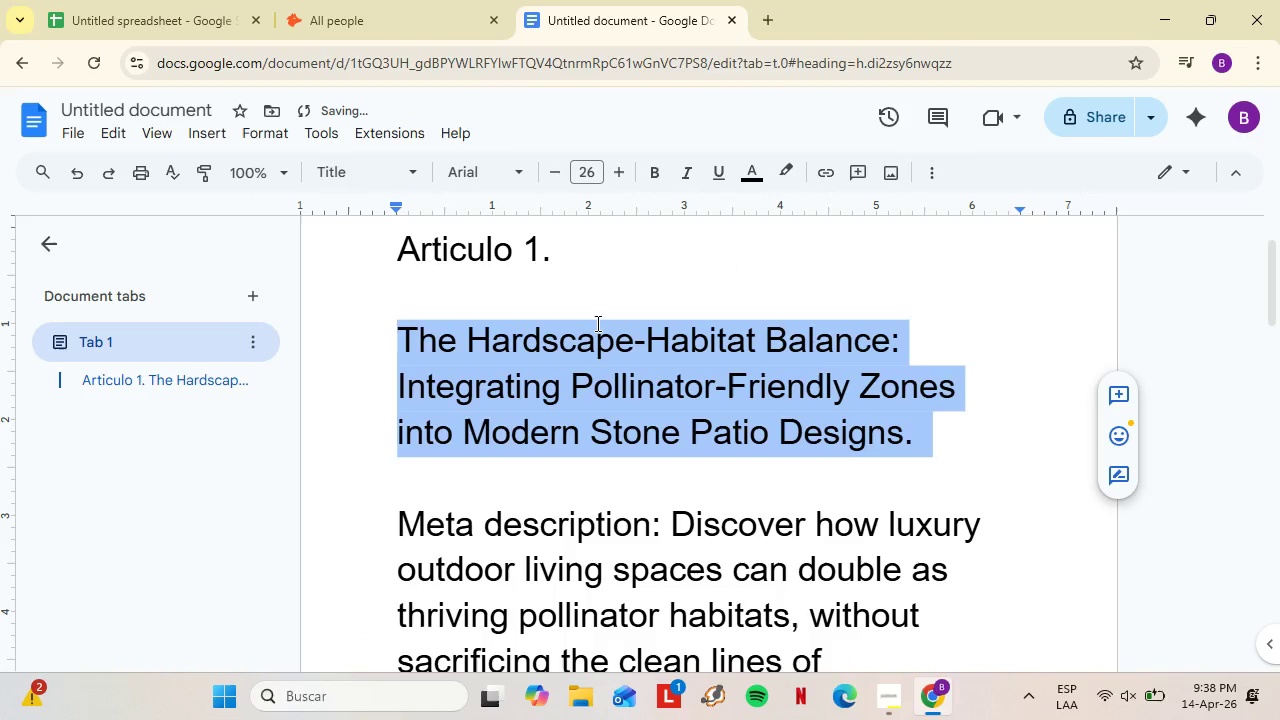 
key(Control+Z)
 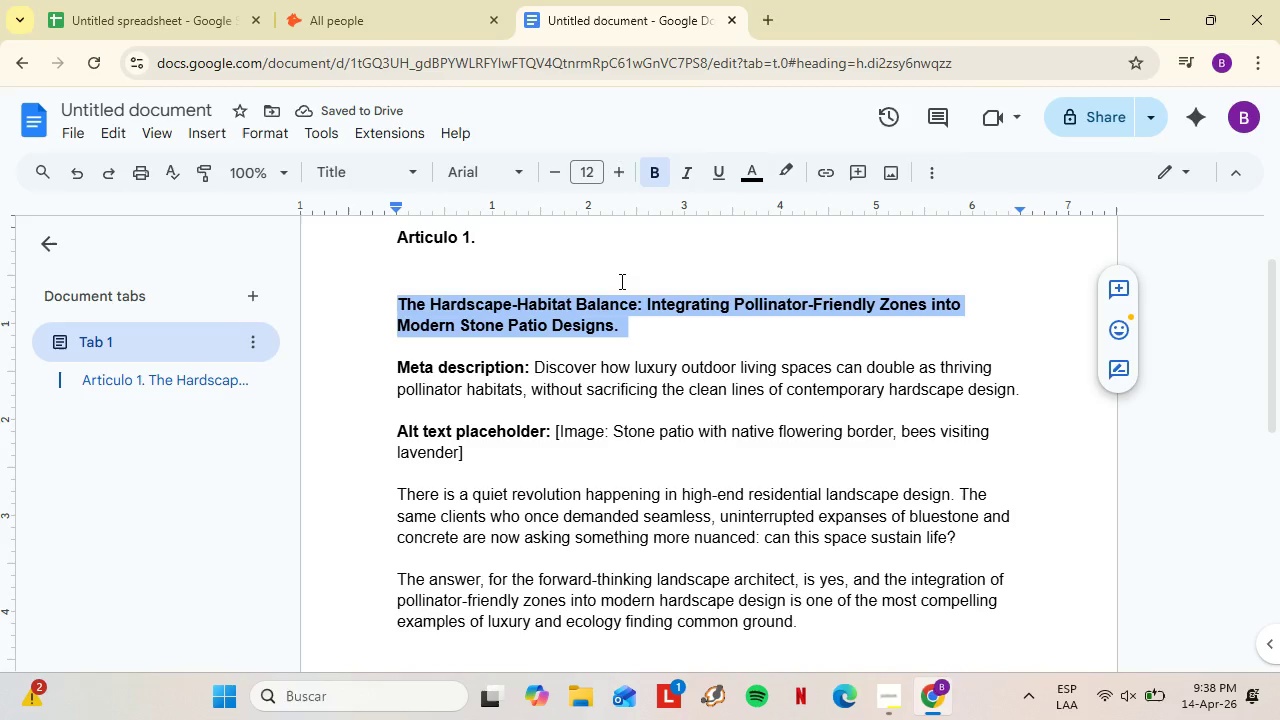 
wait(5.89)
 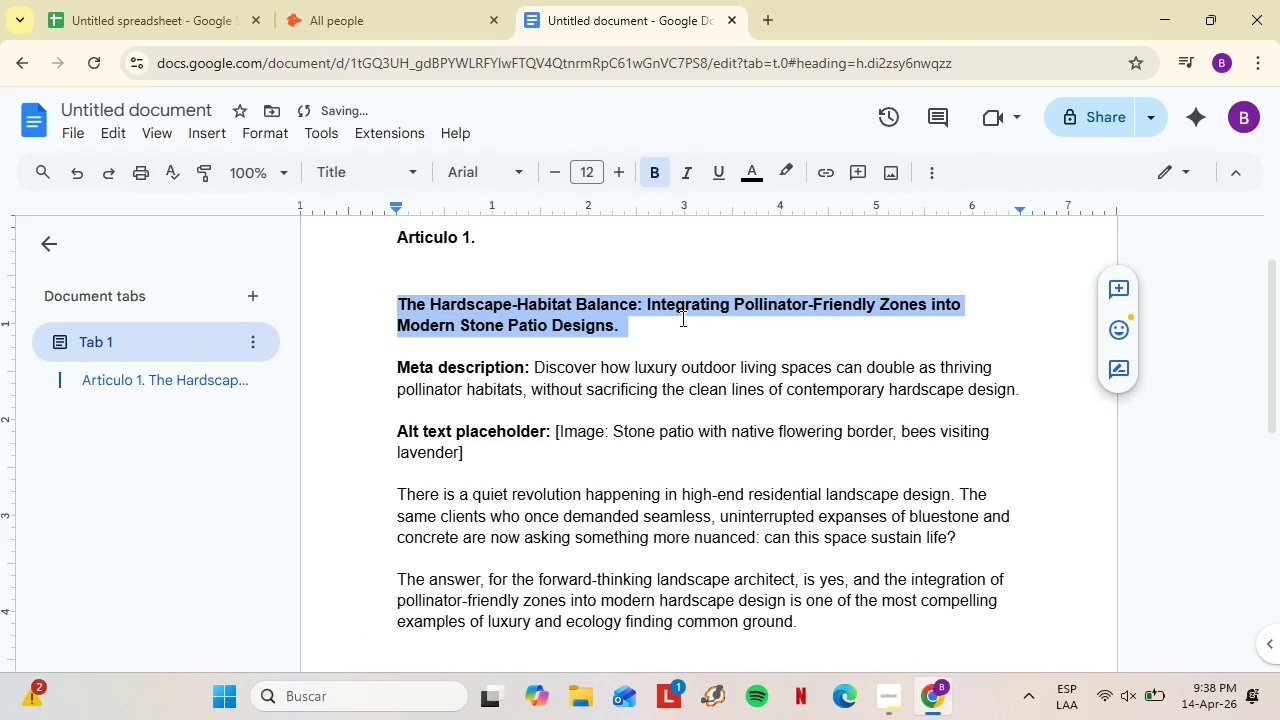 
scroll: coordinate [635, 293], scroll_direction: up, amount: 1.0
 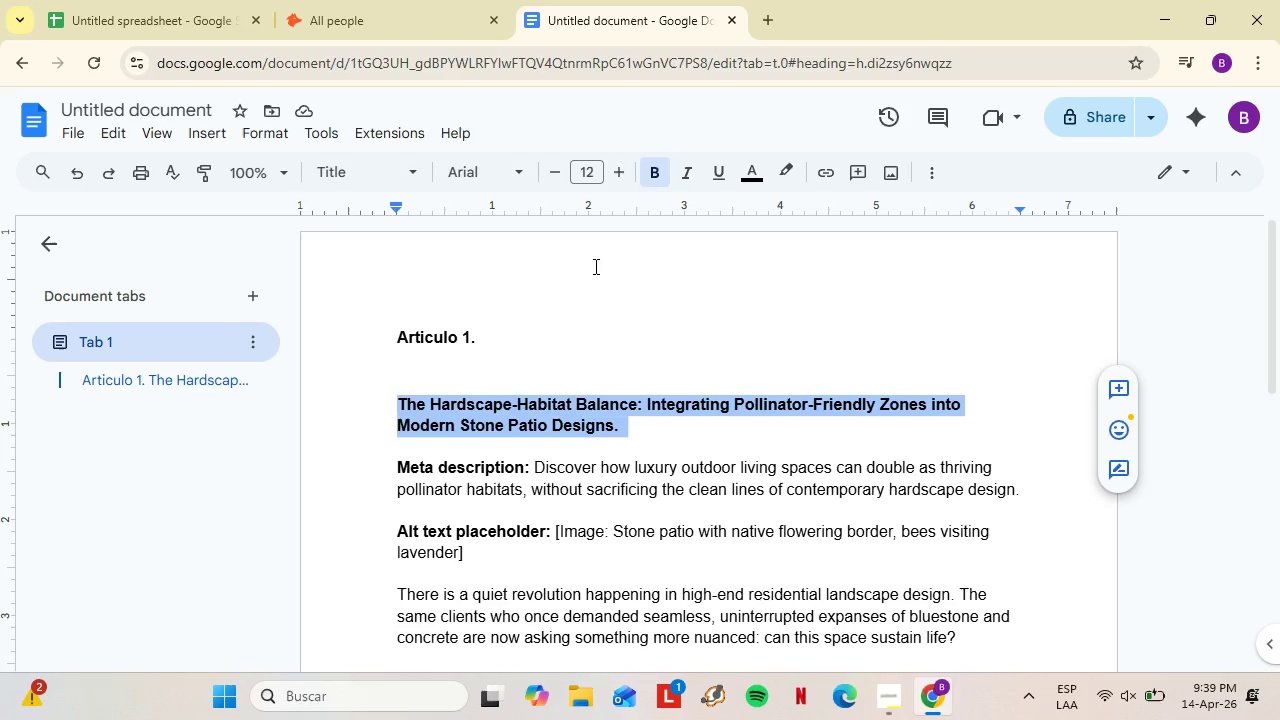 
wait(16.12)
 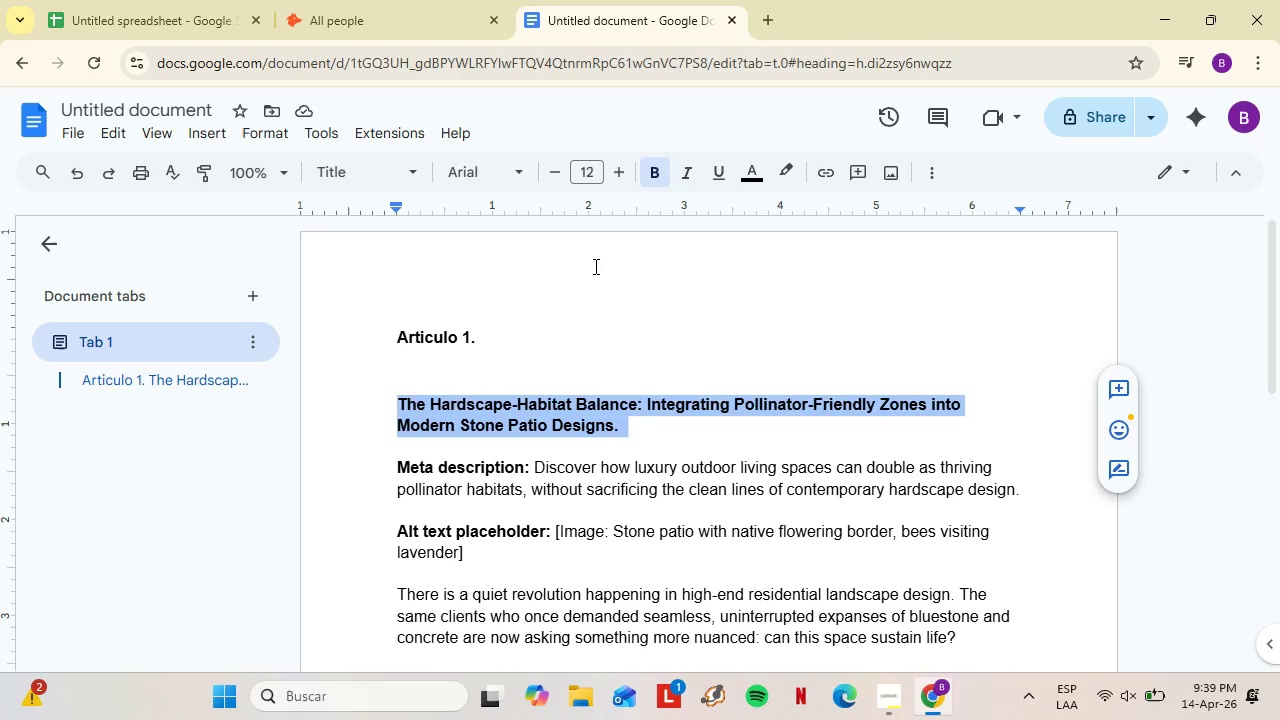 
scroll: coordinate [681, 464], scroll_direction: down, amount: 5.0
 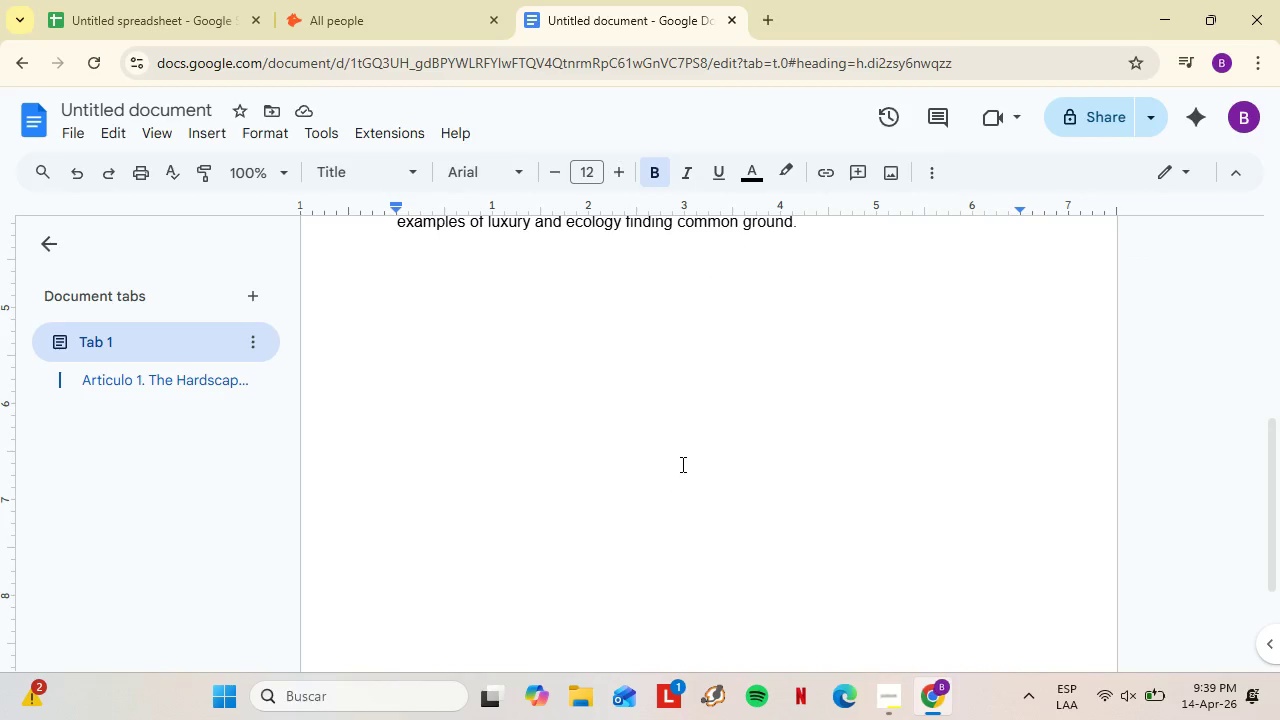 
wait(8.5)
 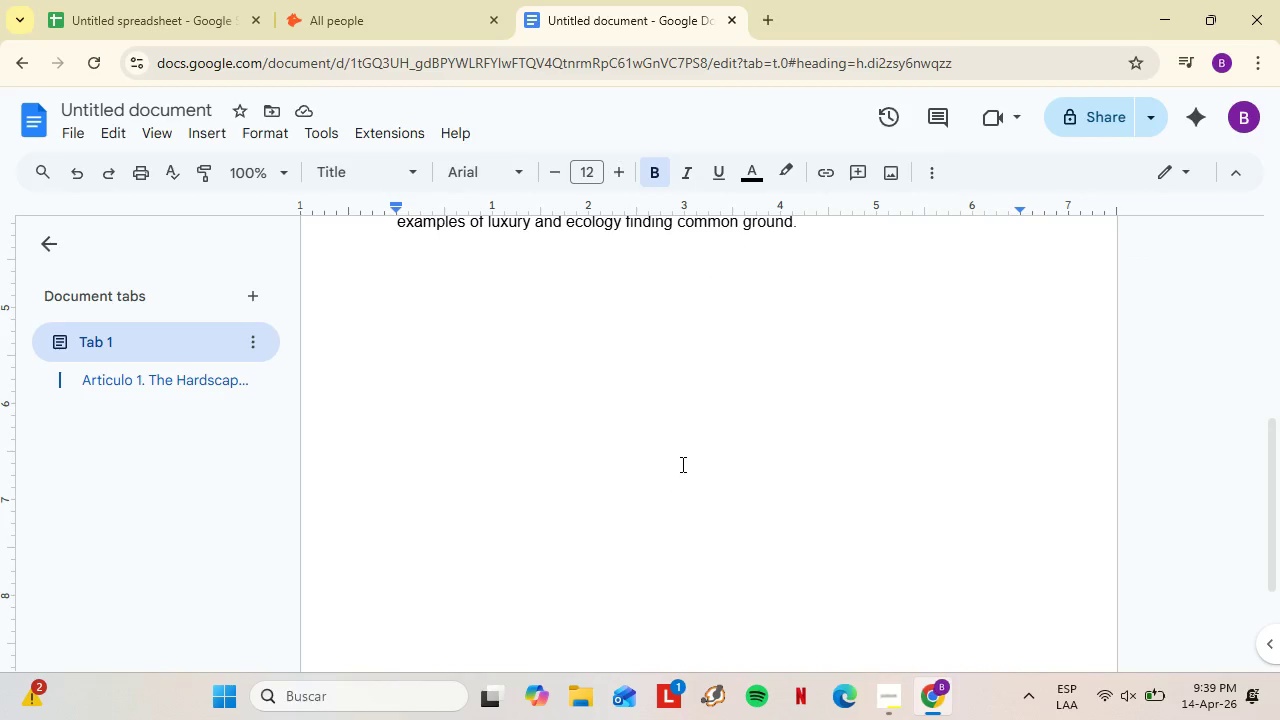 
scroll: coordinate [681, 464], scroll_direction: up, amount: 2.0
 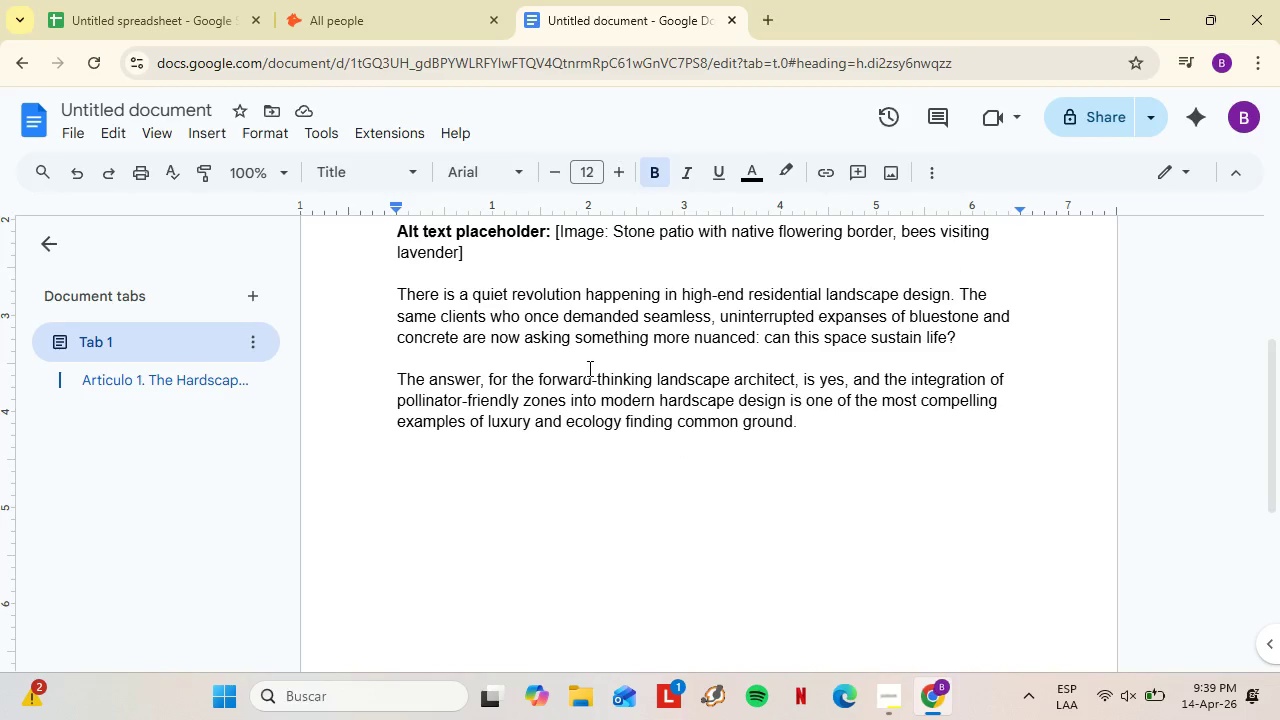 
left_click([338, 170])
 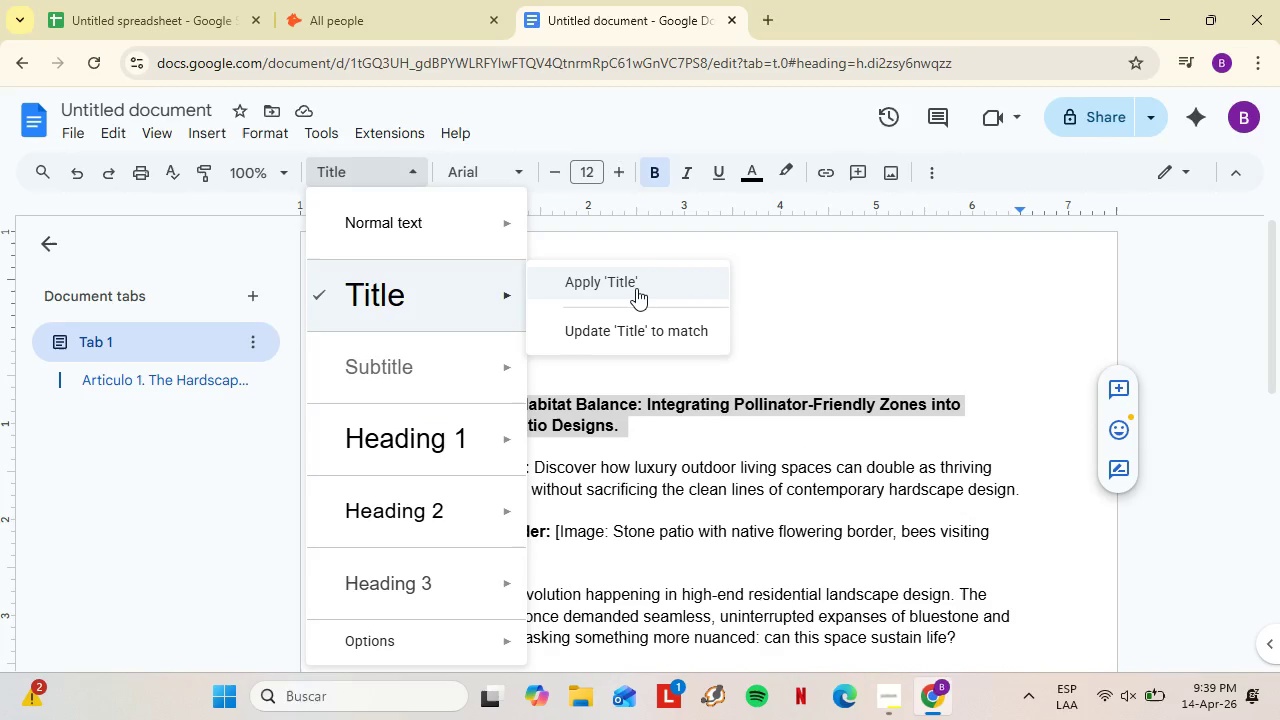 
scroll: coordinate [588, 368], scroll_direction: up, amount: 1.0
 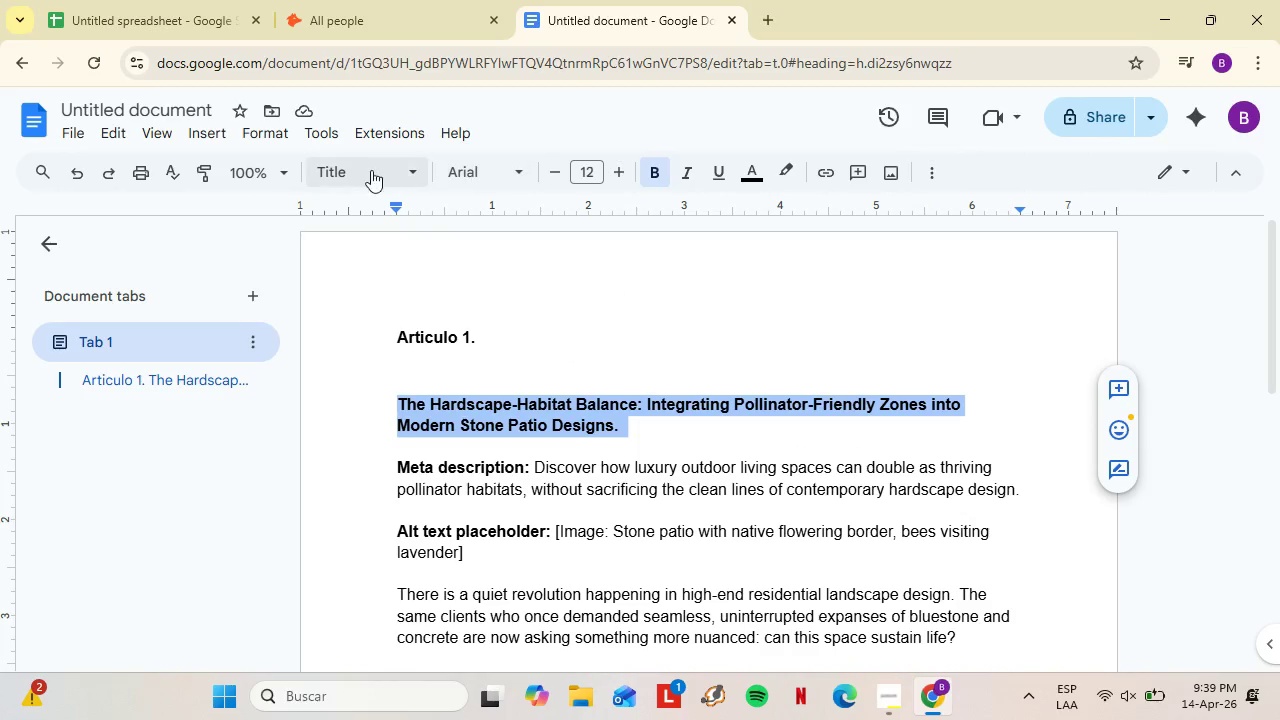 
left_click([636, 288])
 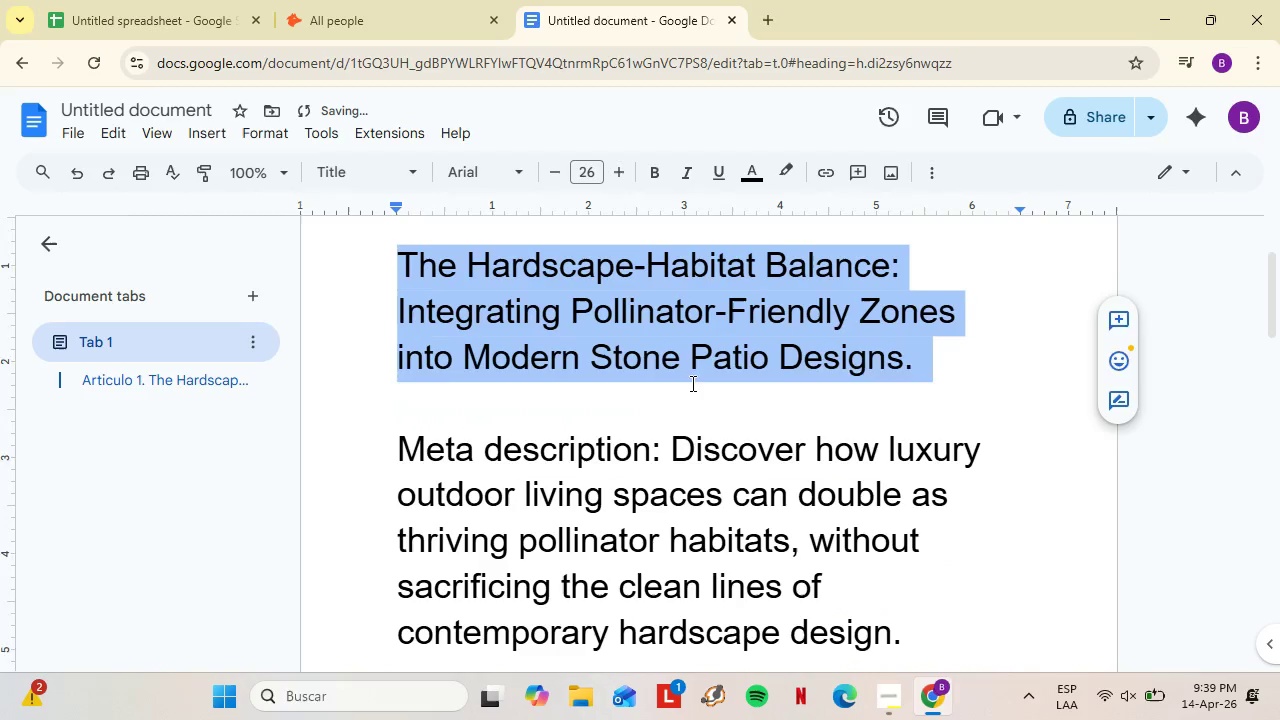 
key(Control+ControlLeft)
 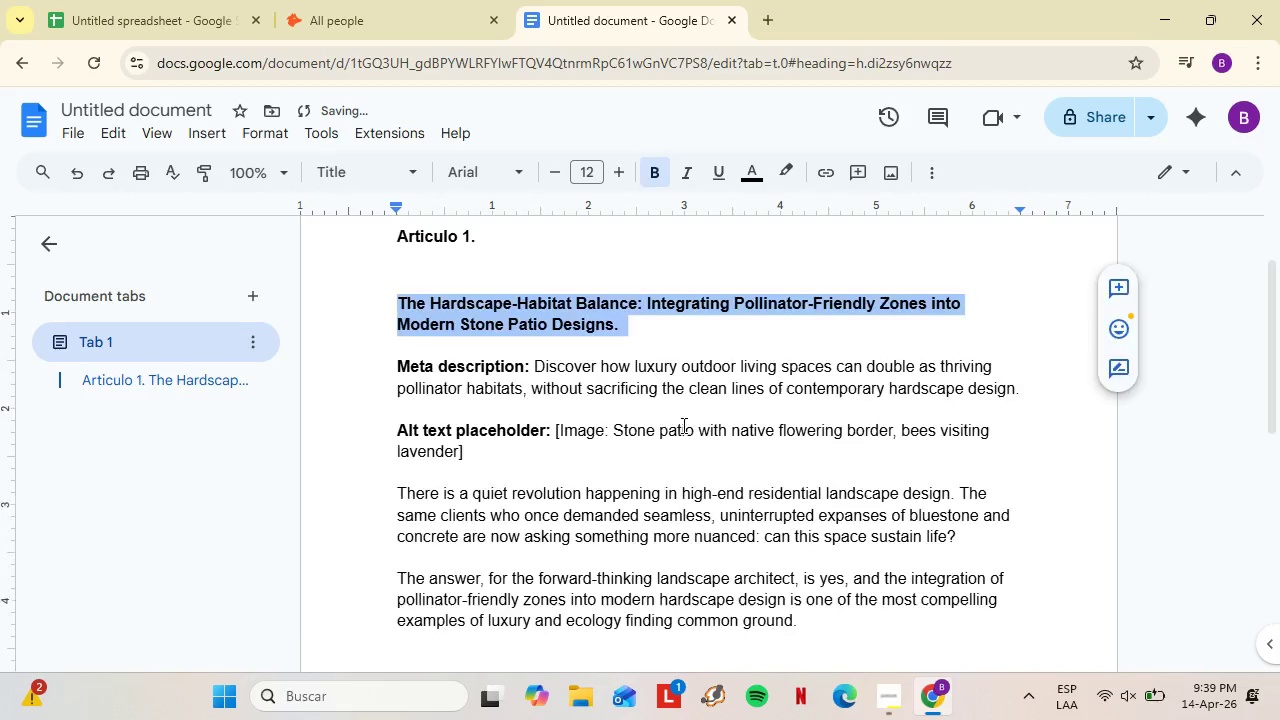 
key(Control+Z)
 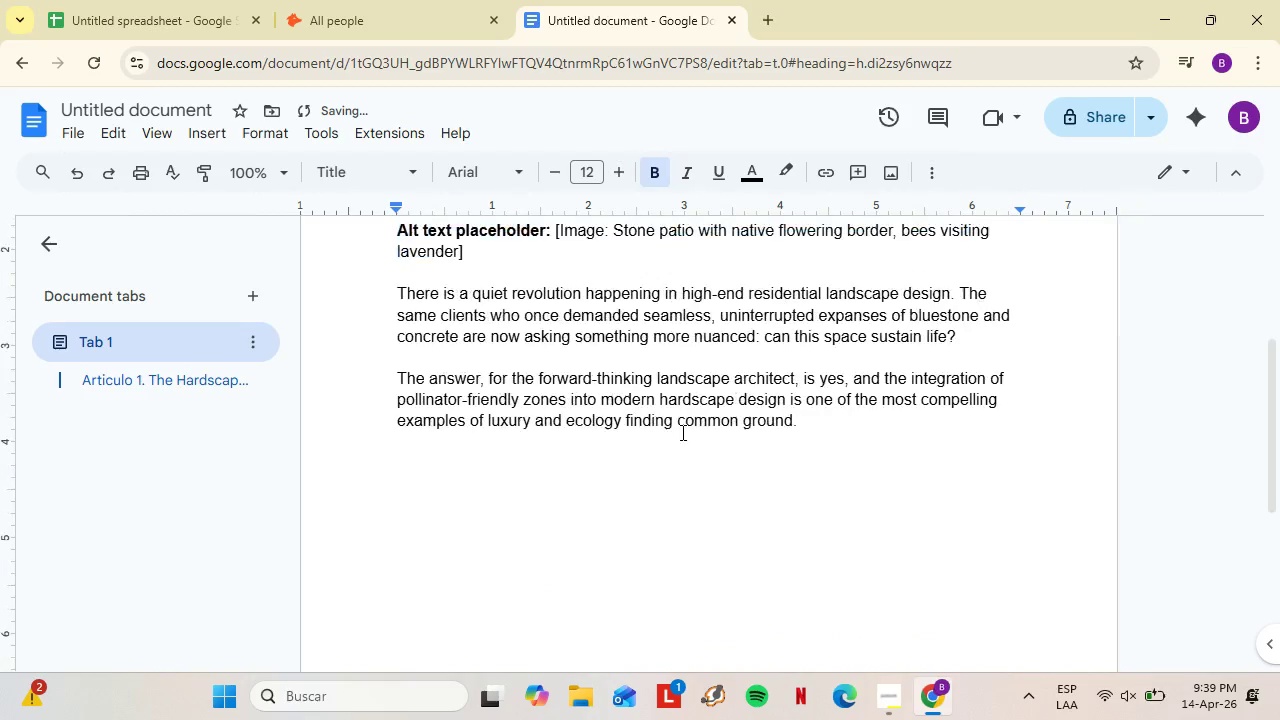 
left_click([463, 589])
 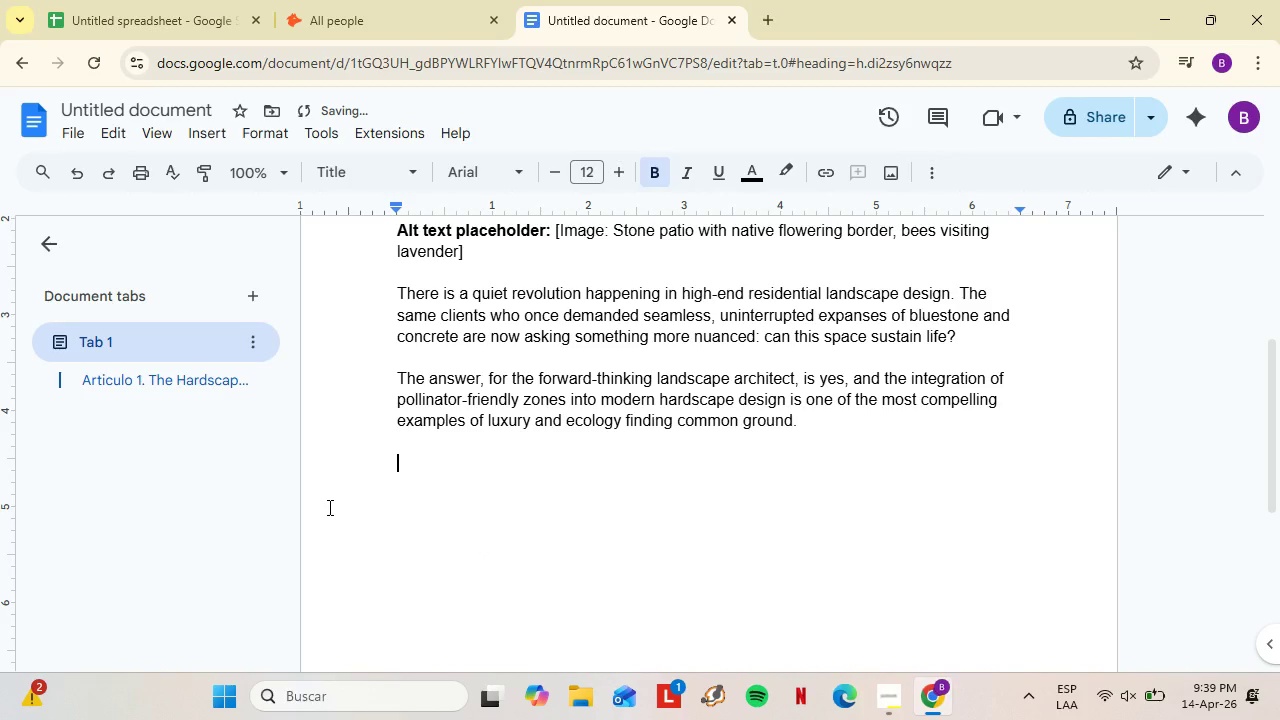 
scroll: coordinate [681, 432], scroll_direction: down, amount: 9.0
 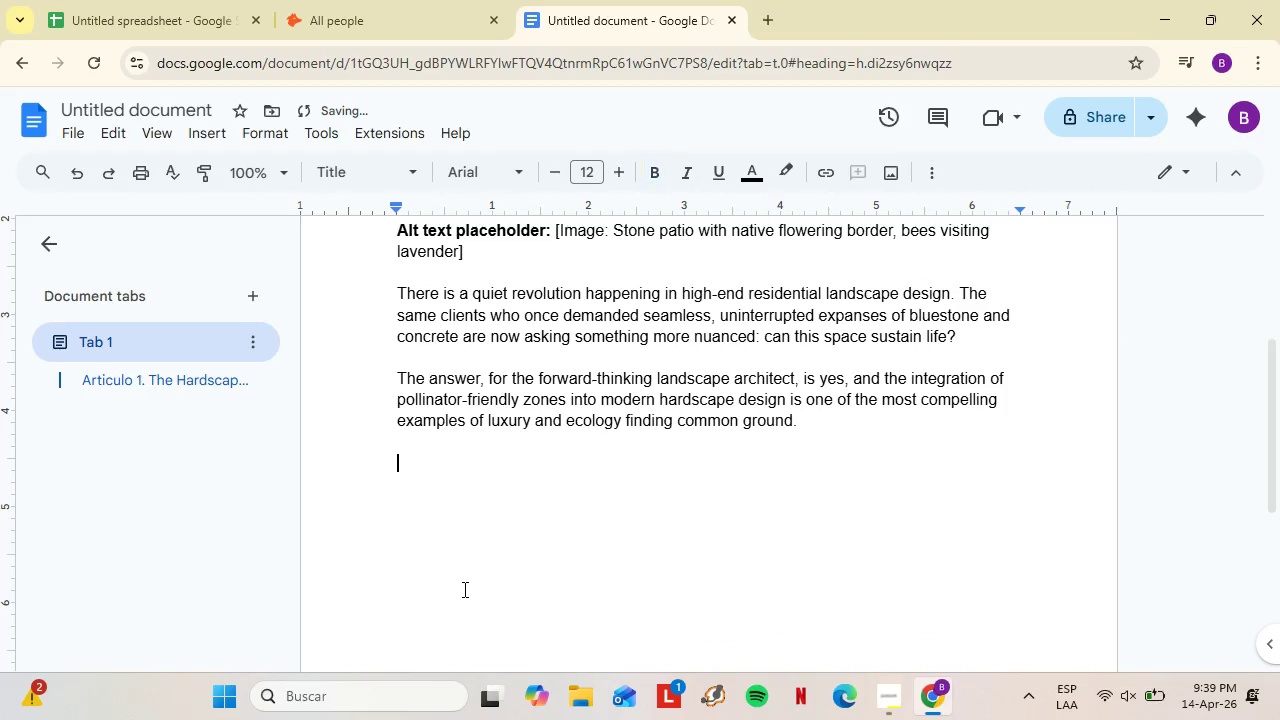 
type(The false b)
key(Backspace)
type(B)
key(Backspace)
key(Backspace)
key(Backspace)
key(Backspace)
key(Backspace)
key(Backspace)
key(Backspace)
type(False Binary be)
key(Backspace)
key(Backspace)
type(Between Beaty and Functo)
key(Backspace)
type(ion)
 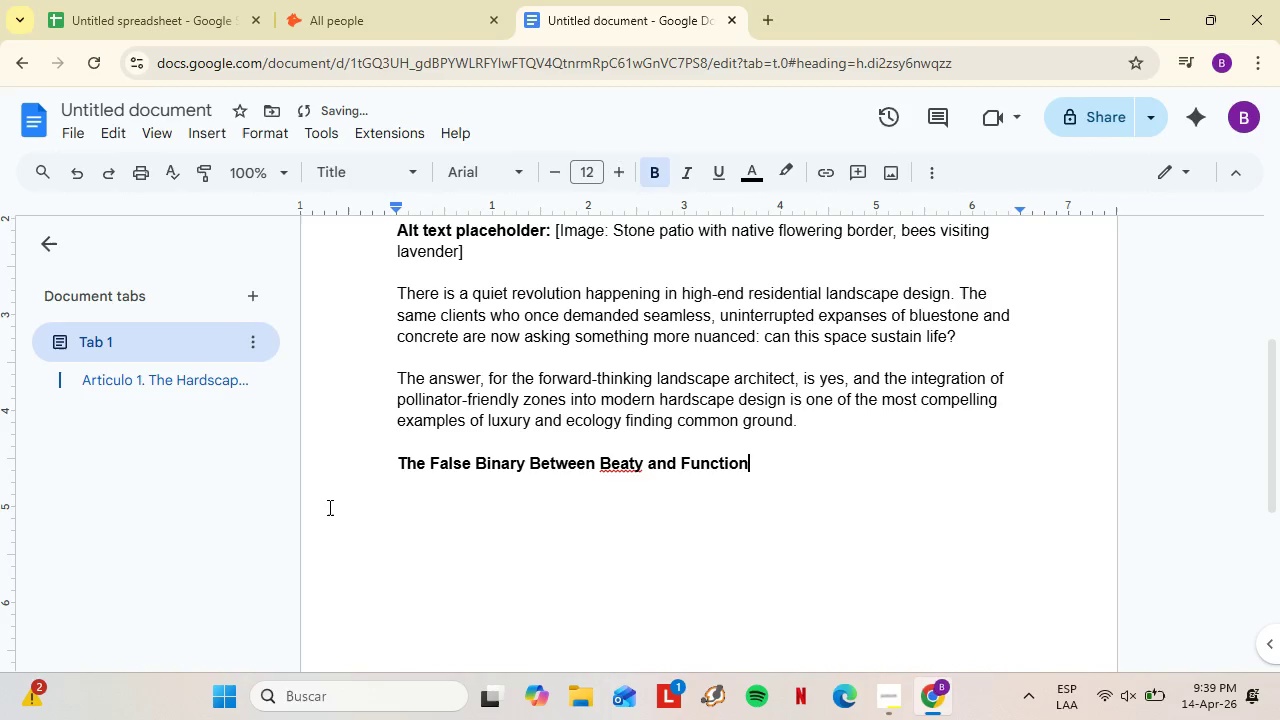 
key(Enter)
 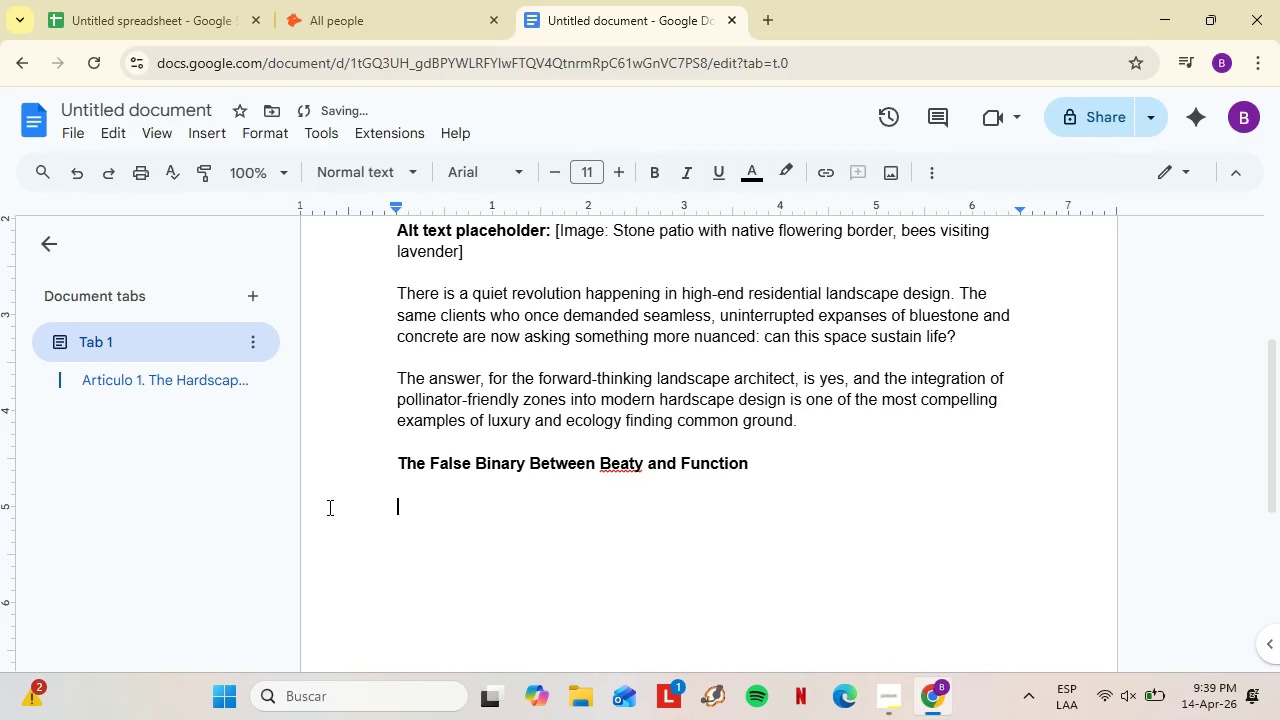 
key(Enter)
 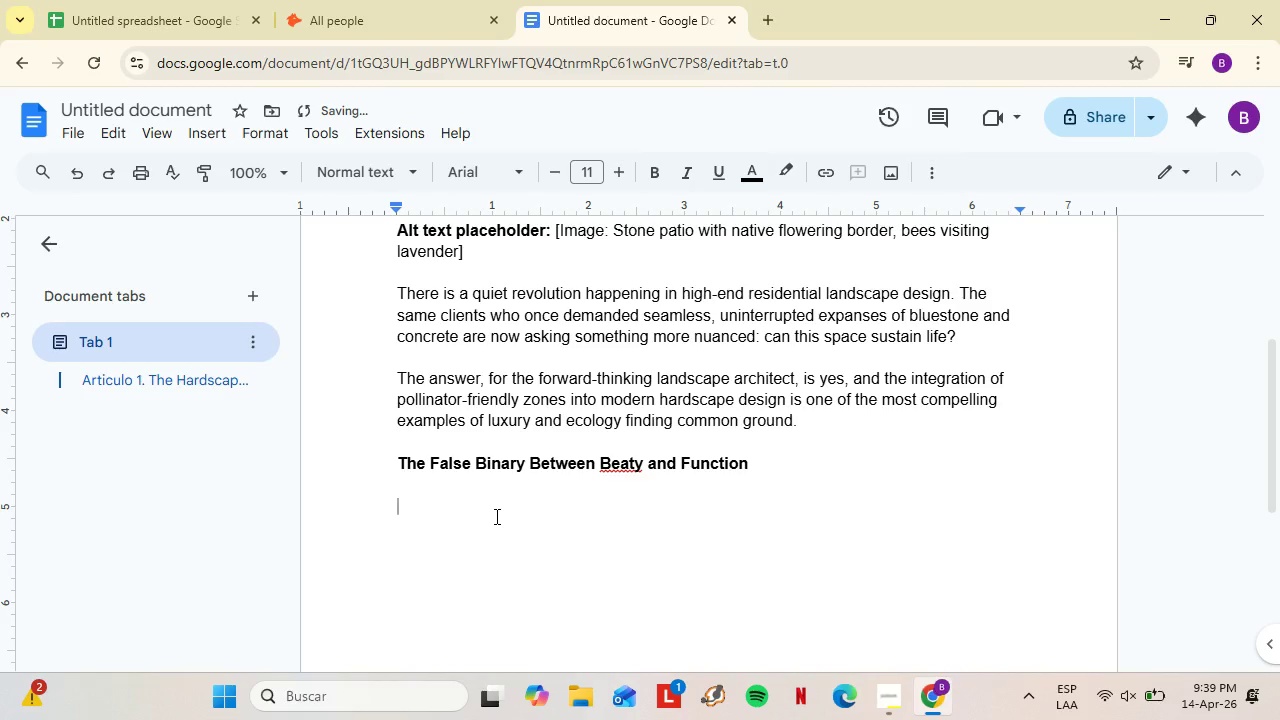 
type(For d)
 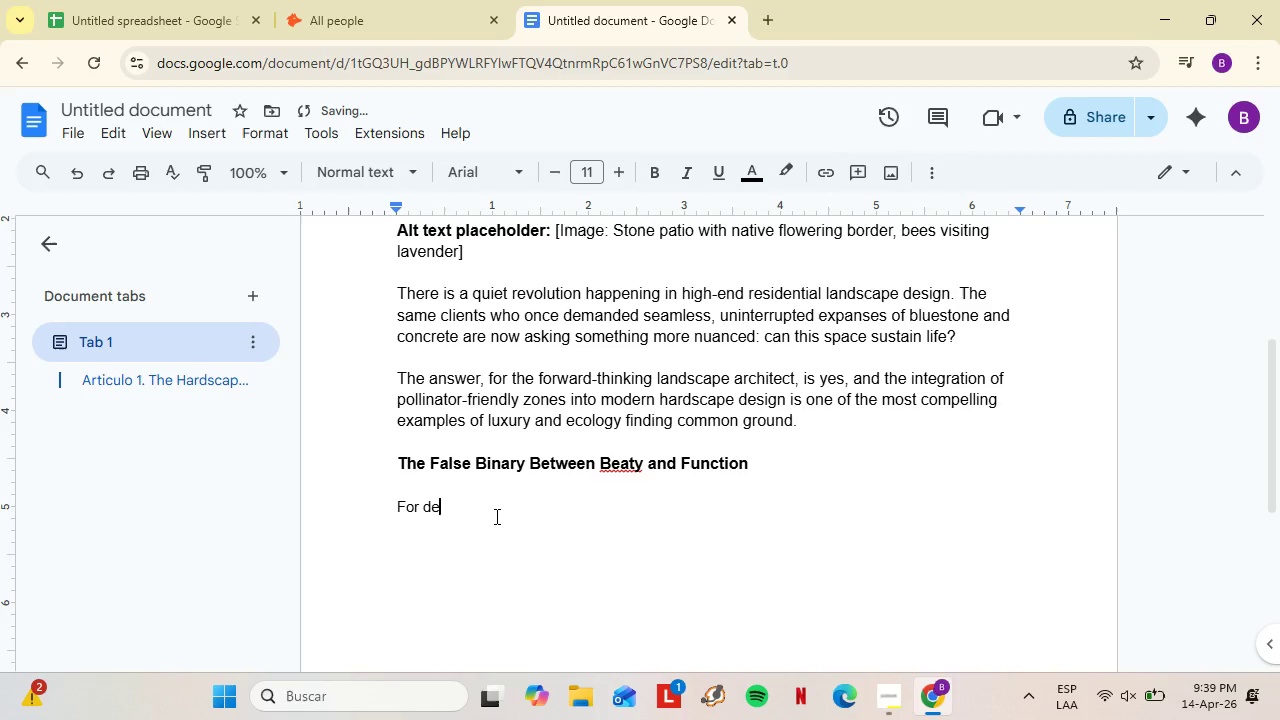 
type(ecades )
key(Backspace)
type(, the prei)
key(Backspace)
type(mium lans)
key(Backspace)
type(dscaping market operated on an implicit assumption> that a polished )
key(Backspace)
type(, architectural outdoor space e)
key(Backspace)
type(and a biologically active garden were mutually)
 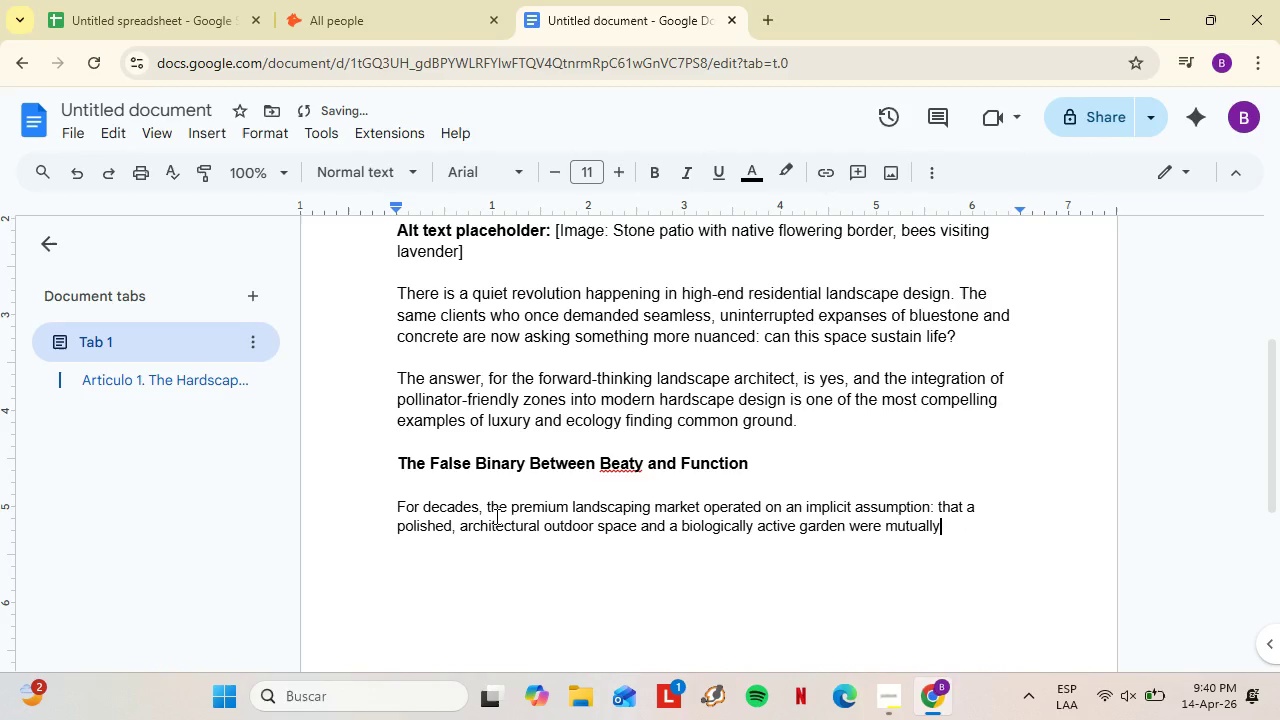 
wait(68.02)
 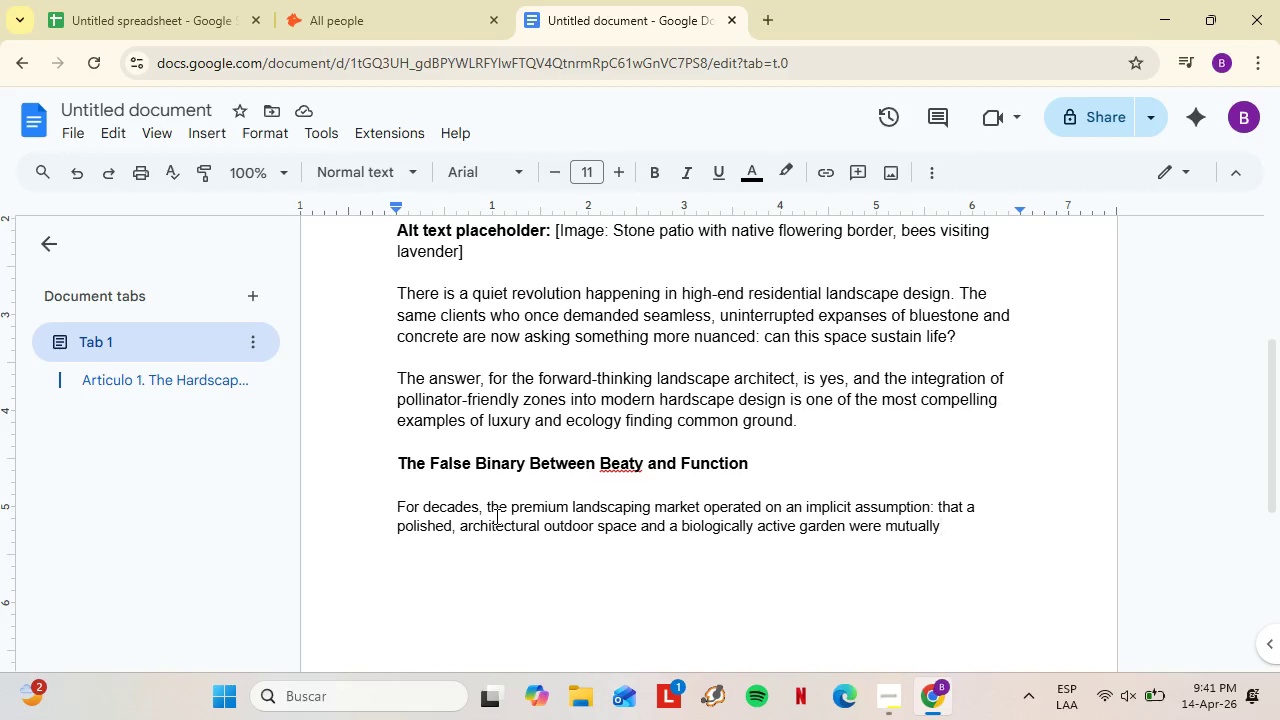 
type(e)
key(Backspace)
type( exclusive. Manicured stone terraces belonged to one world. Wildflower meadows belonged to anotg])
key(Backspace)
key(Backspace)
key(Backspace)
type(er.)
 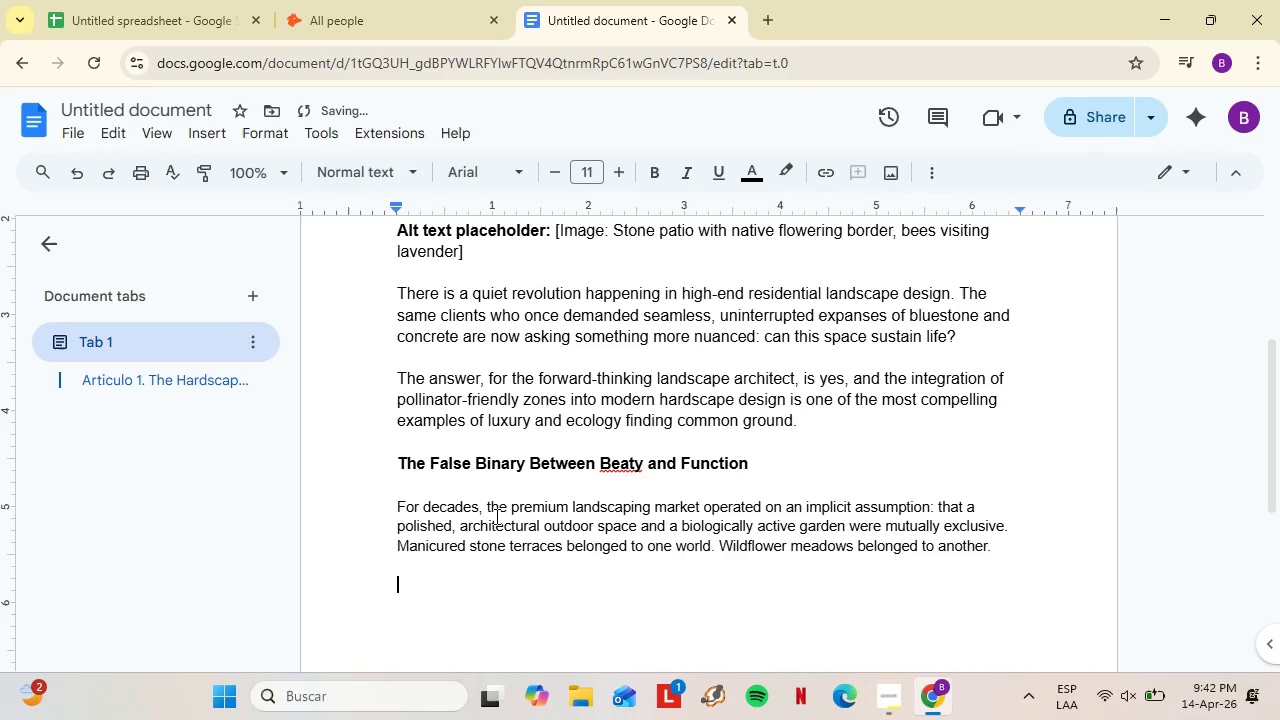 
key(Shift+Enter)
 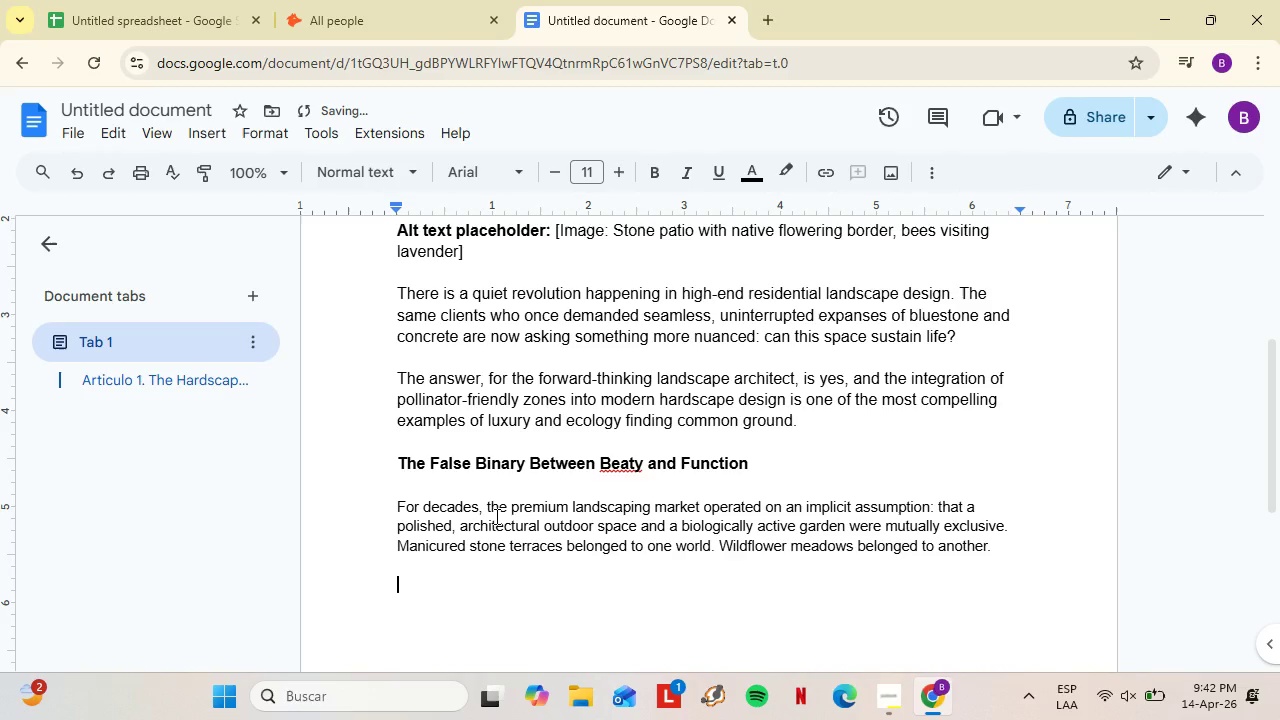 
key(Shift+Enter)
 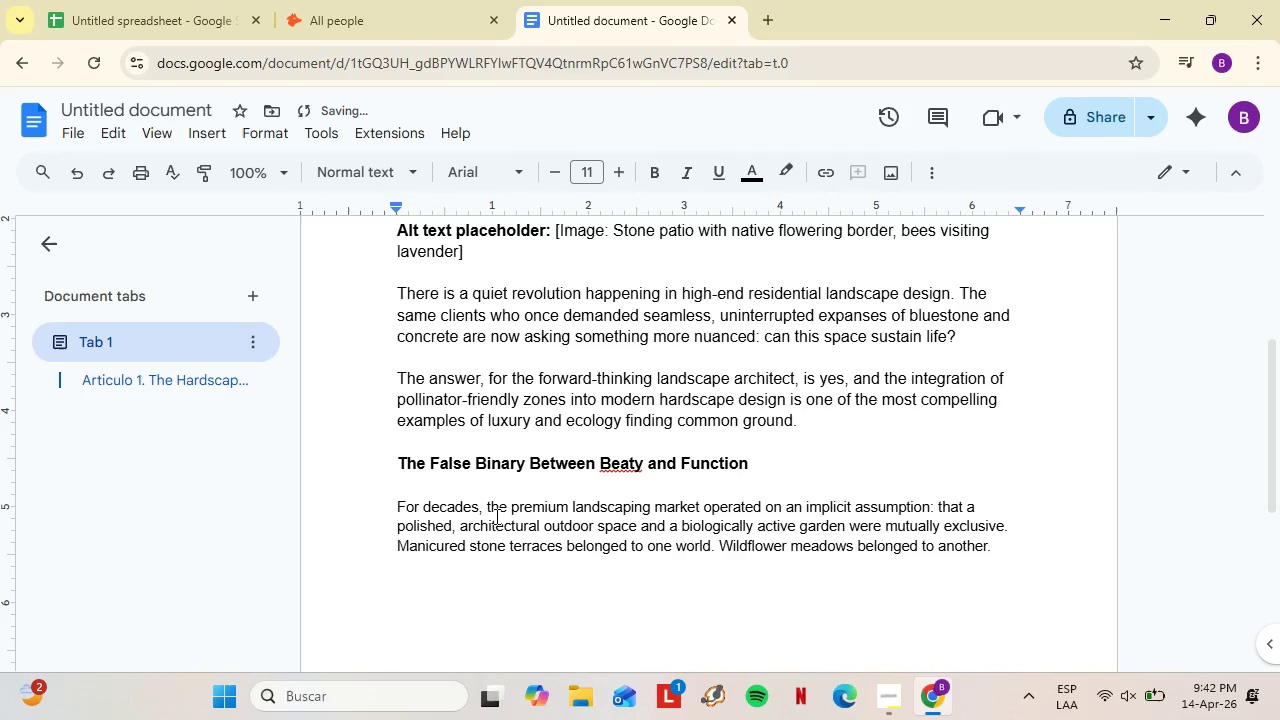 
type(This assumption is dissolving rapu)
key(Backspace)
type(idly, driven by both ecological awareness and a shift in what discerning clients consider beautiful. The w)
key(Backspace)
type(new luxury is intentionall)
key(Backspace)
type(ity. A patio that supports 12 species of native bess)
 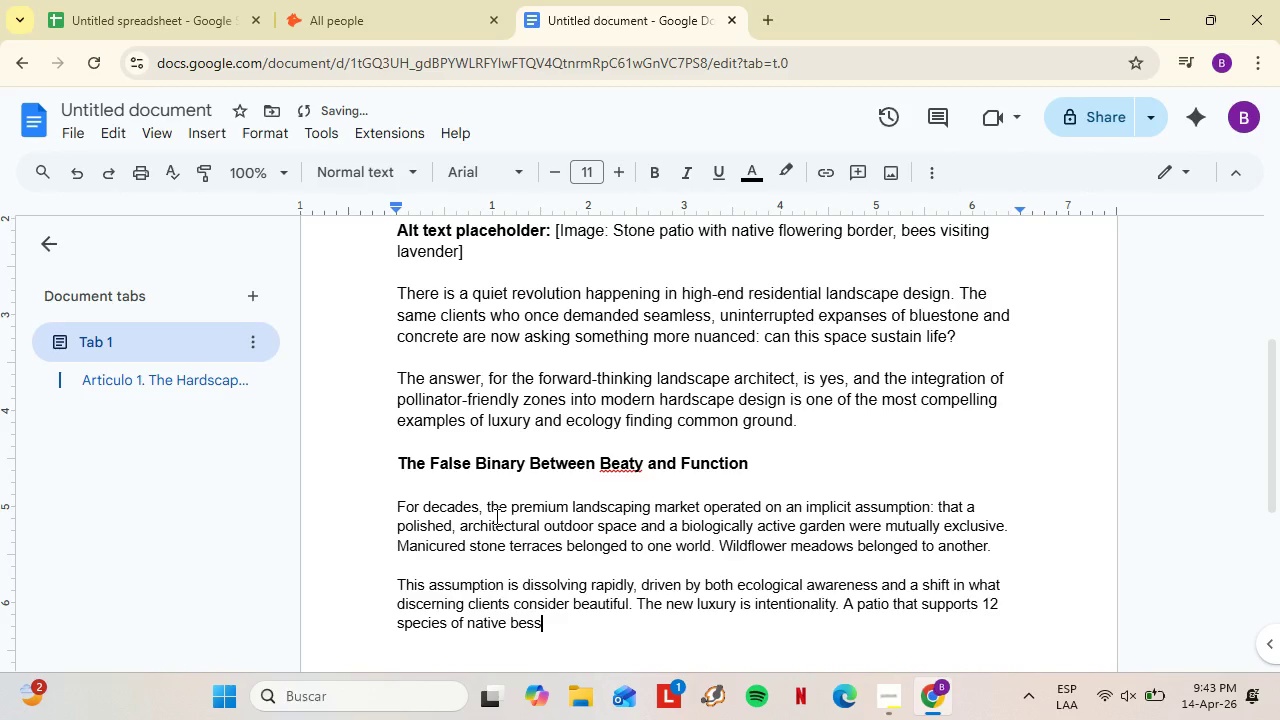 
wait(5.38)
 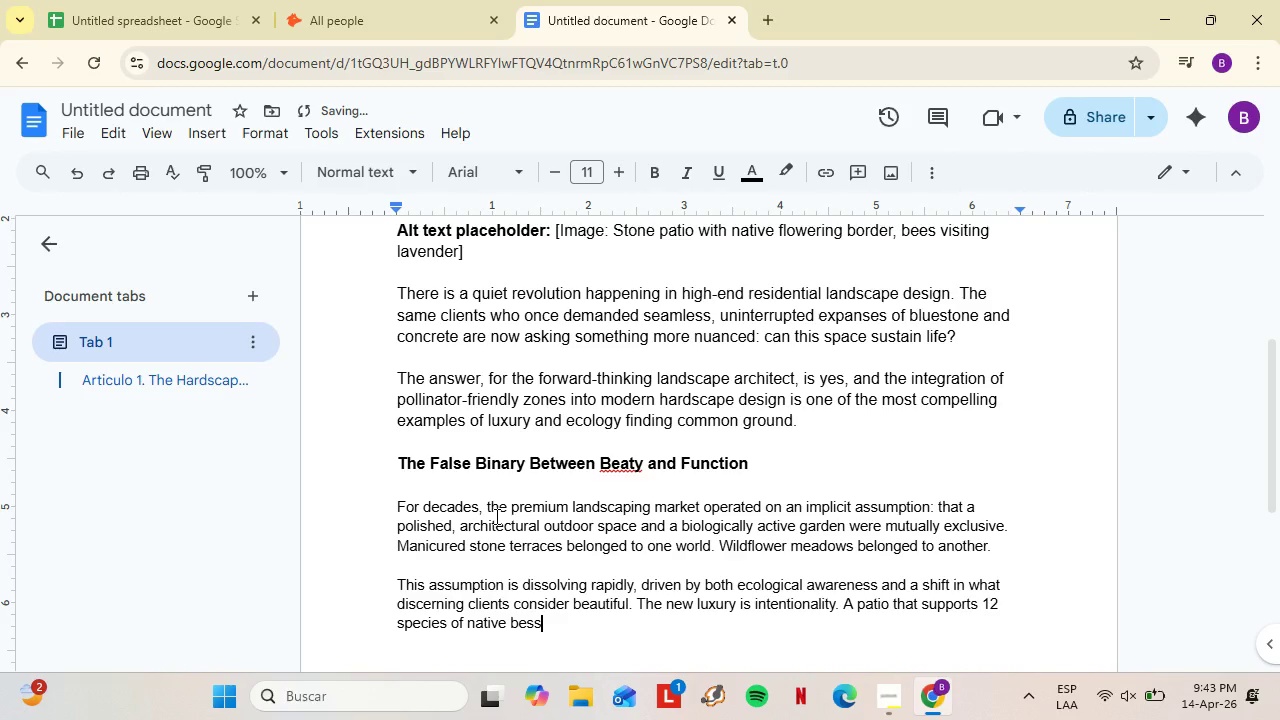 
type( while main)
 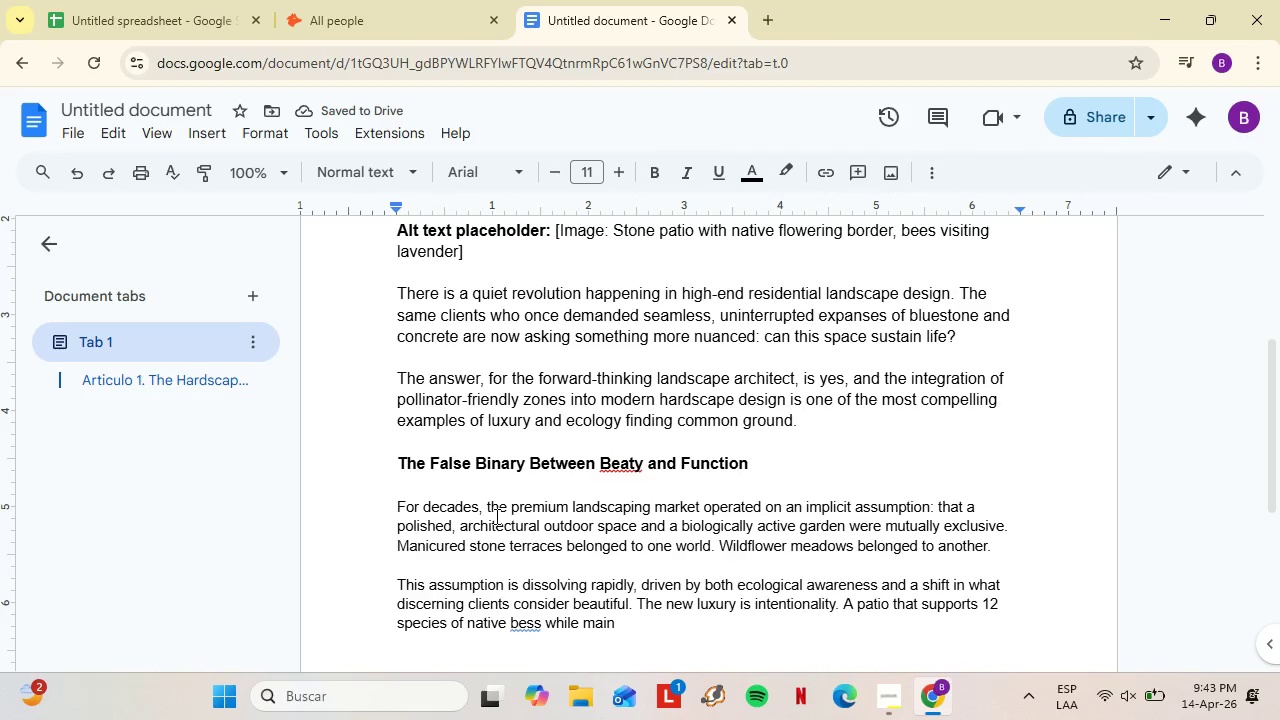 
type(taining its architectural in)
 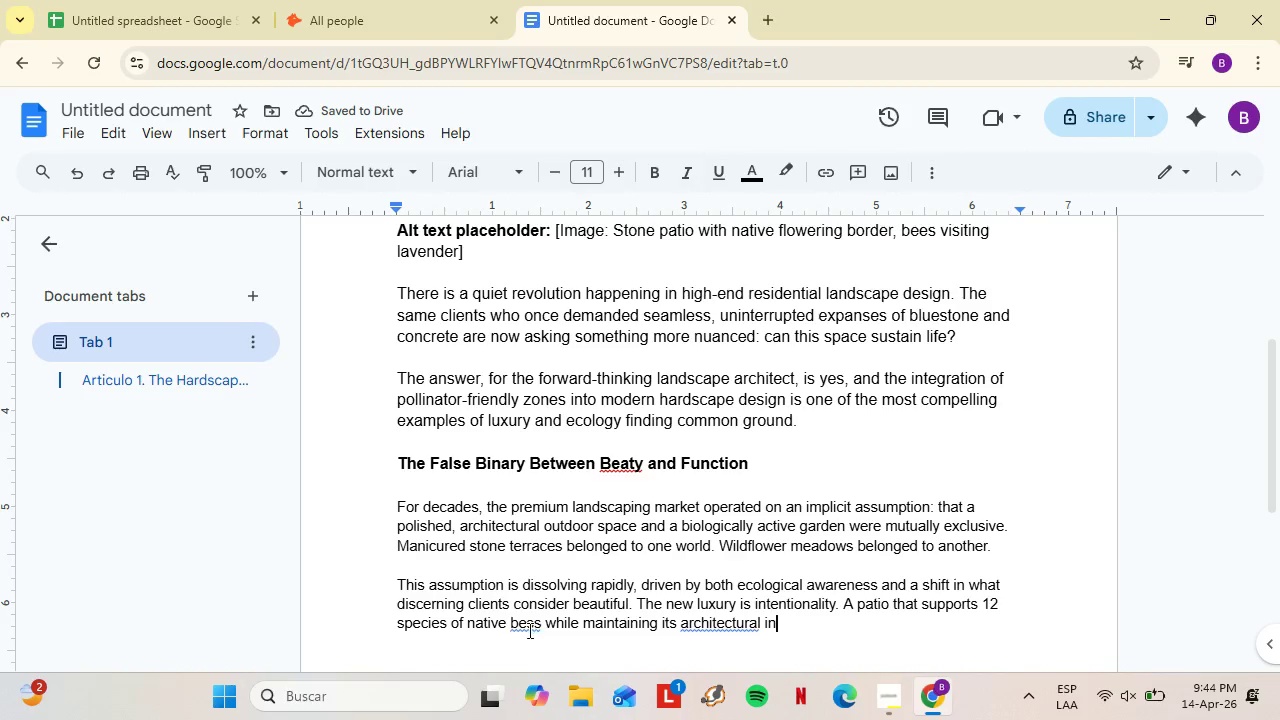 
left_click([530, 624])
 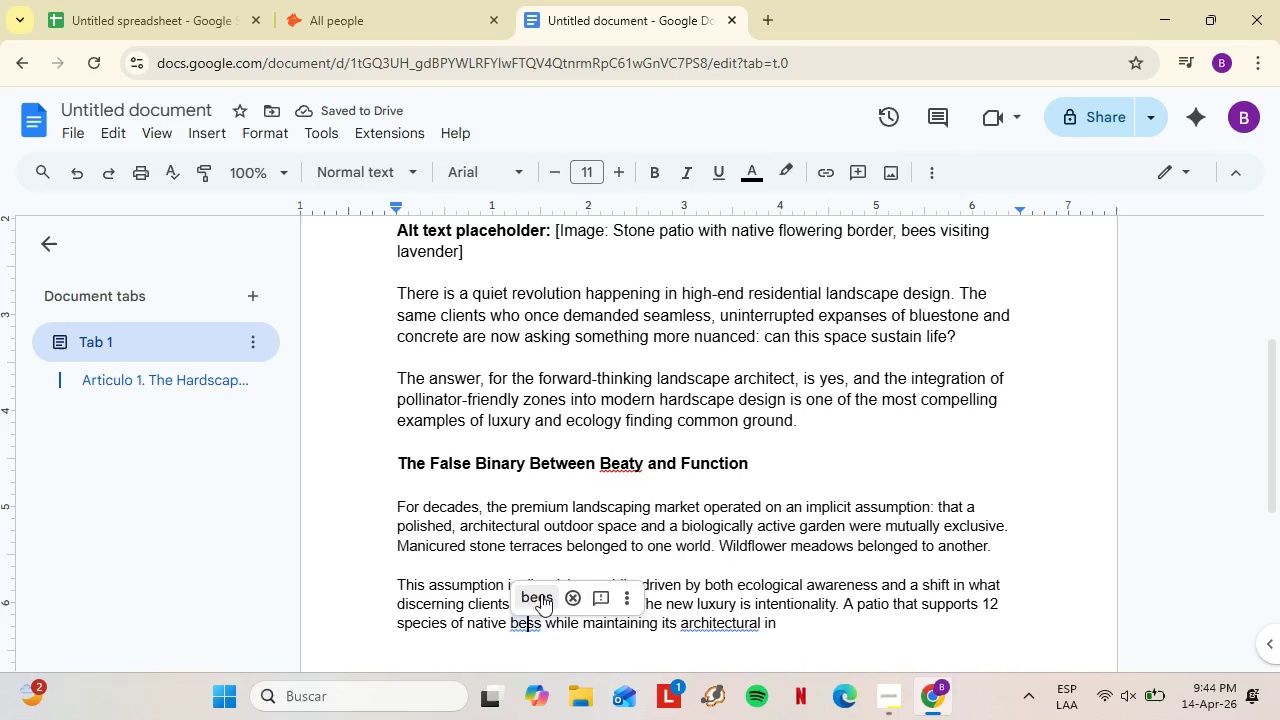 
left_click([541, 594])
 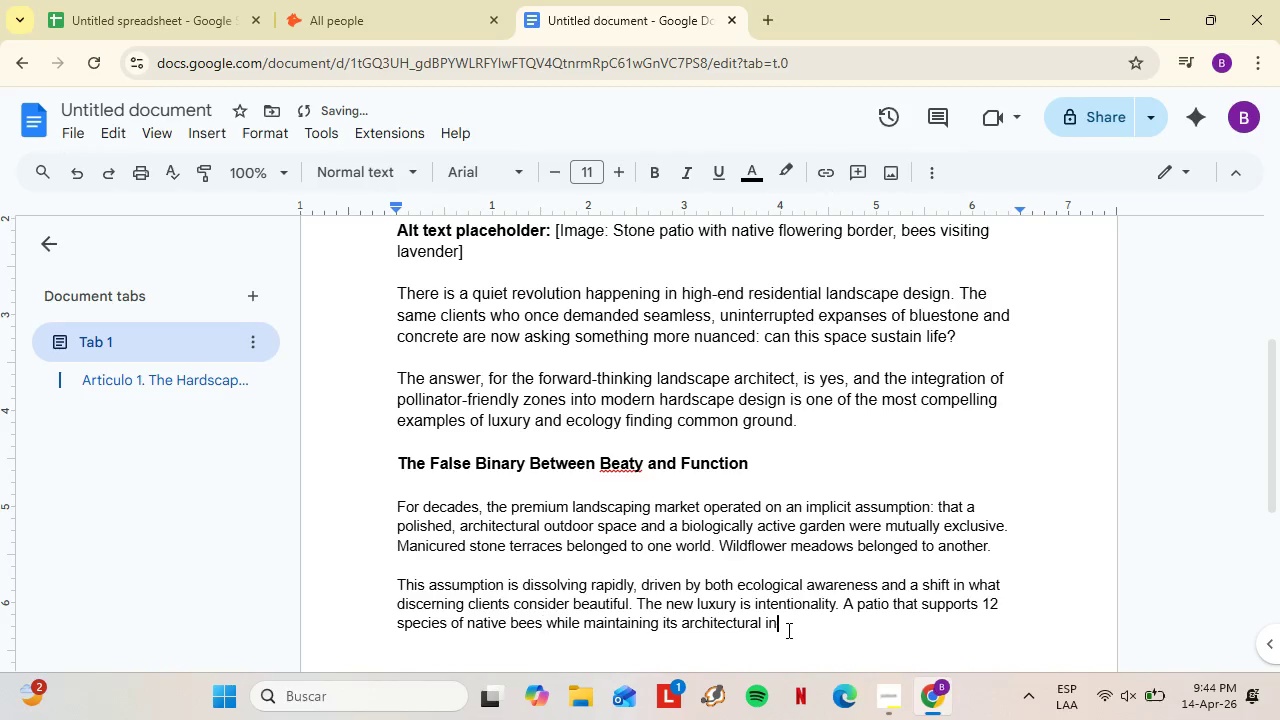 
left_click([787, 630])
 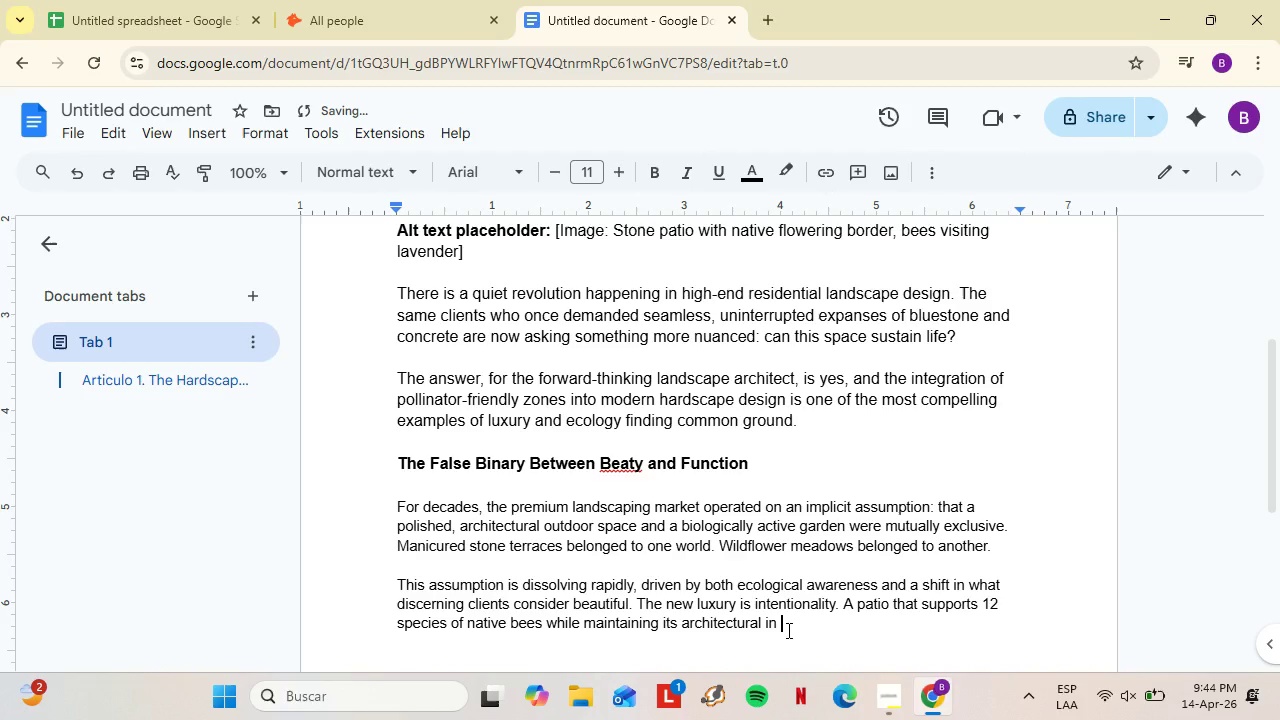 
key(Space)
 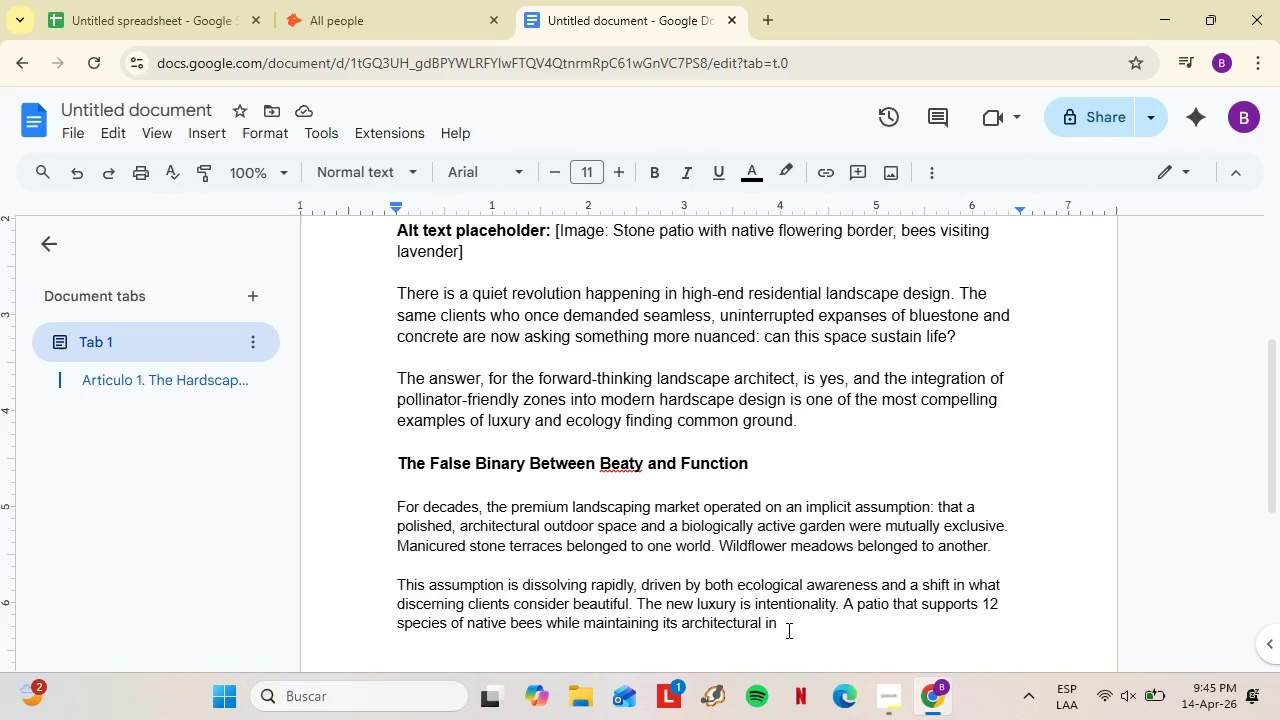 
wait(85.3)
 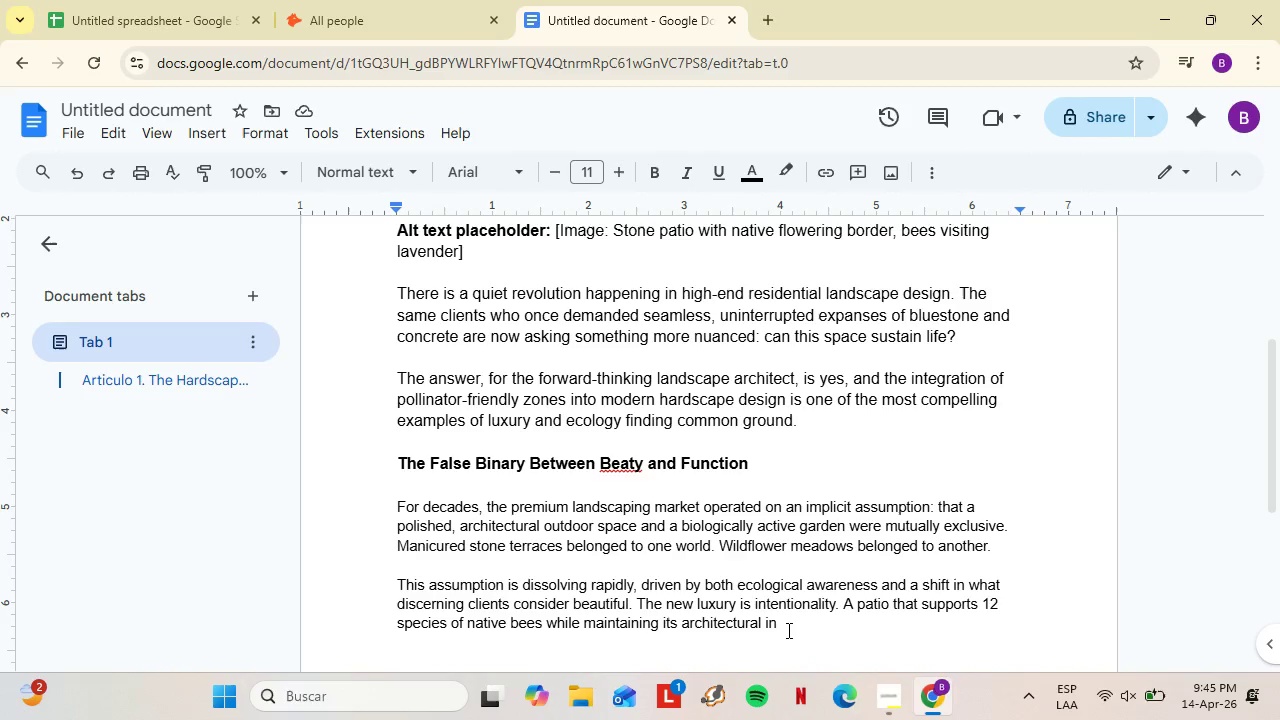 
key(Backspace)
type(tegrity is not a compromise )
key(Backspace)
type(, it is a demonstration of sophisticated design thinking.)
 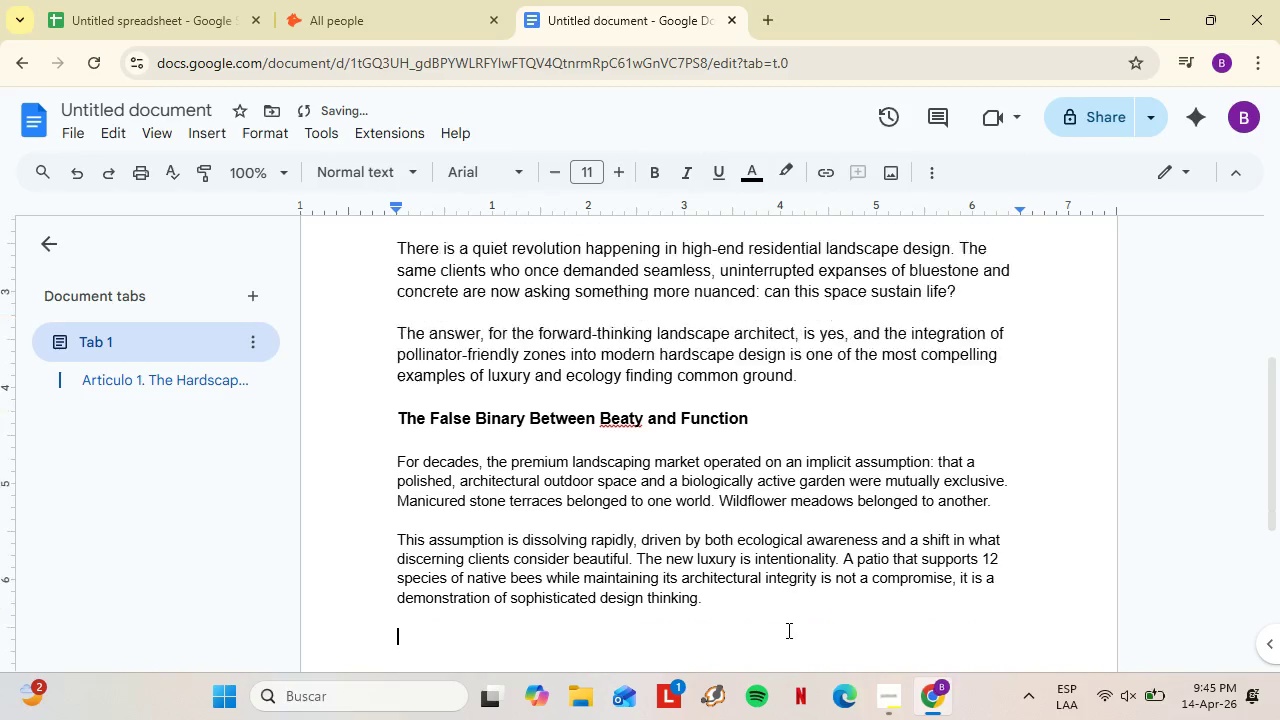 
key(Shift+Enter)
 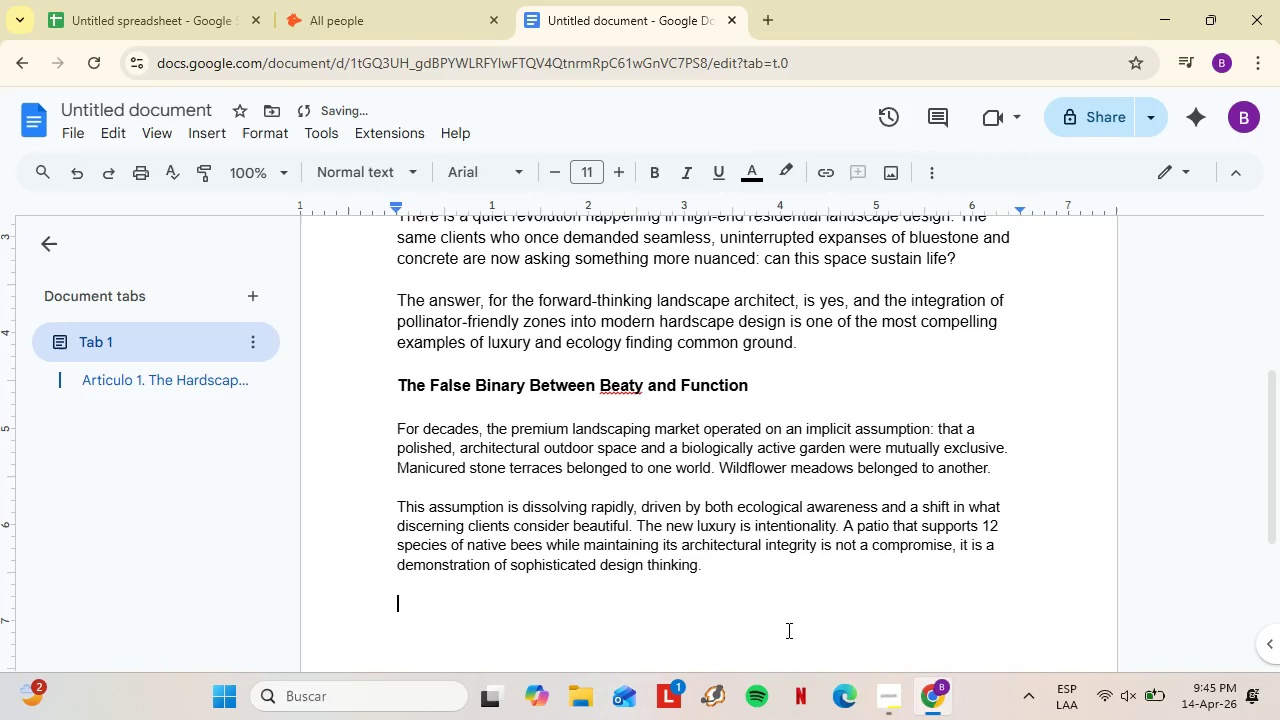 
key(Shift+Enter)
 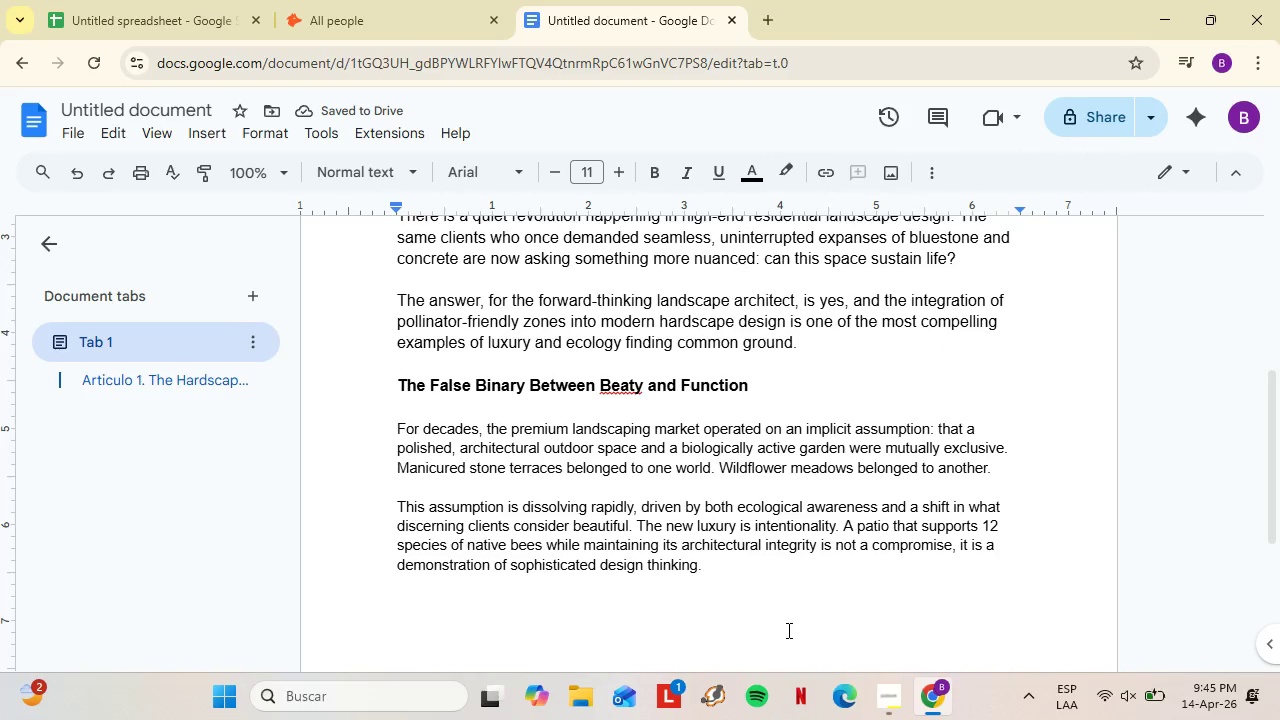 
hold_key(key=ShiftLeft, duration=0.5)
 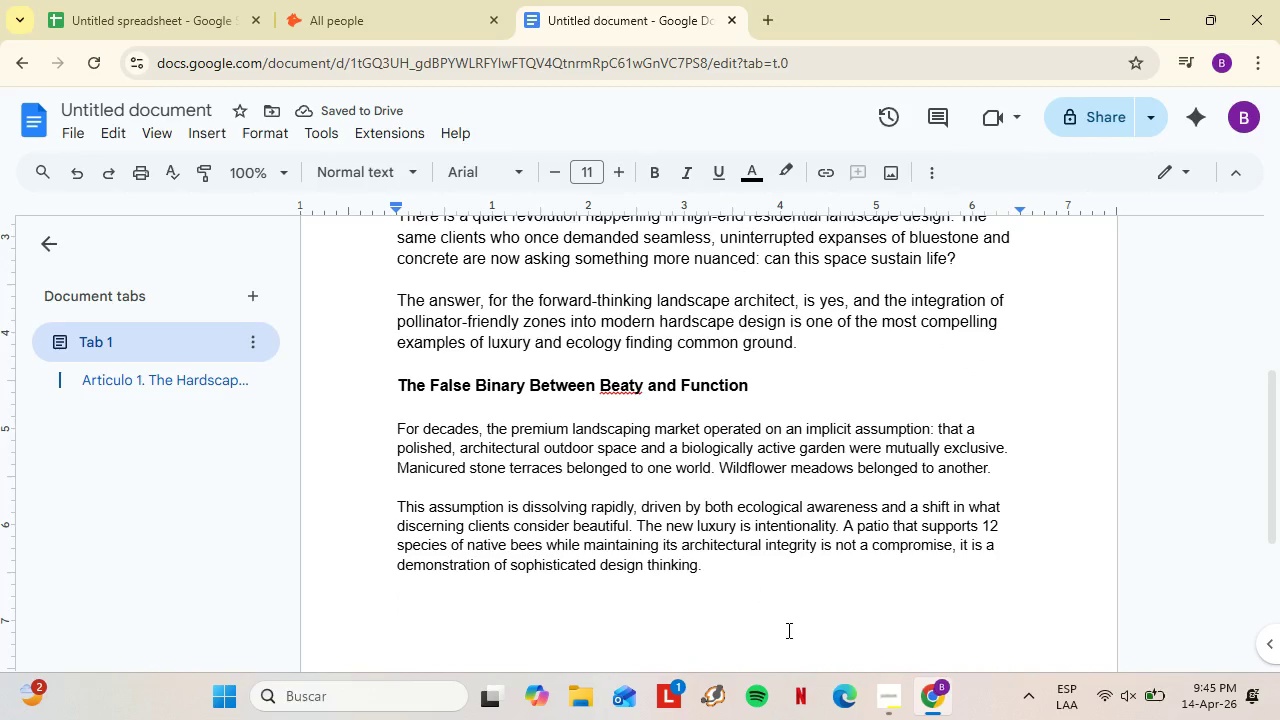 
hold_key(key=ShiftLeft, duration=0.62)
 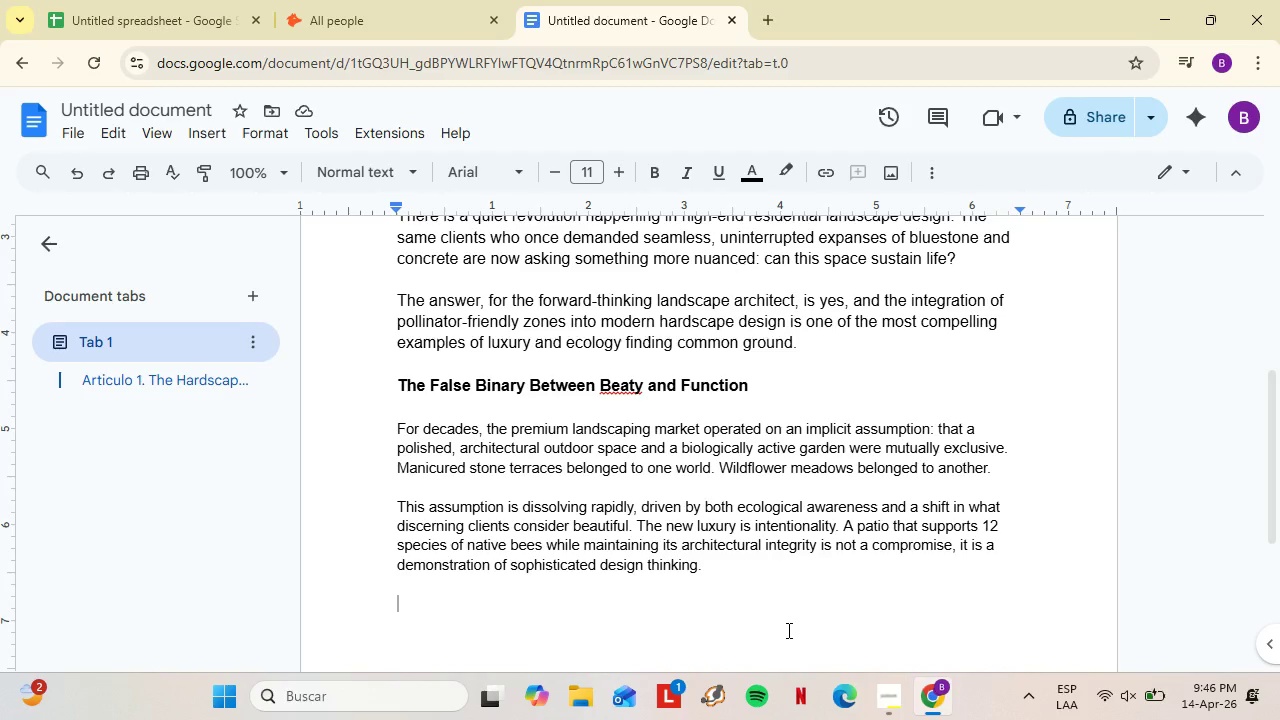 
wait(7.92)
 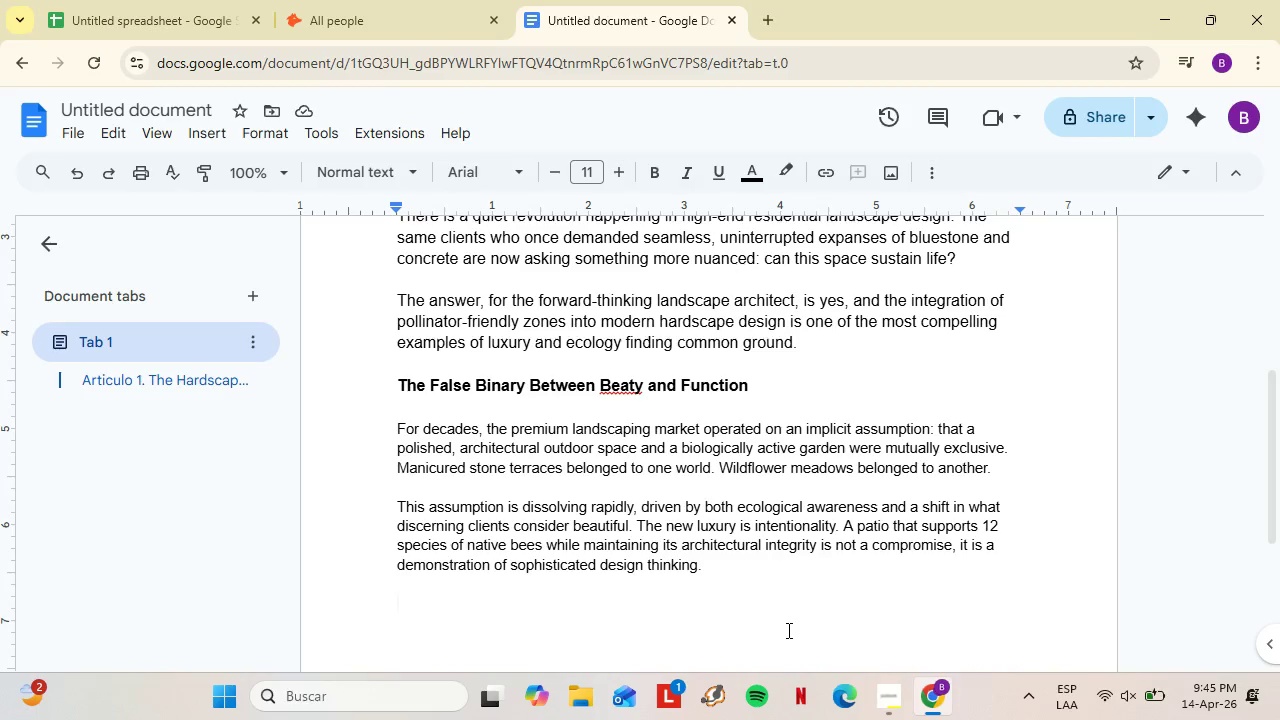 
left_click([648, 175])
 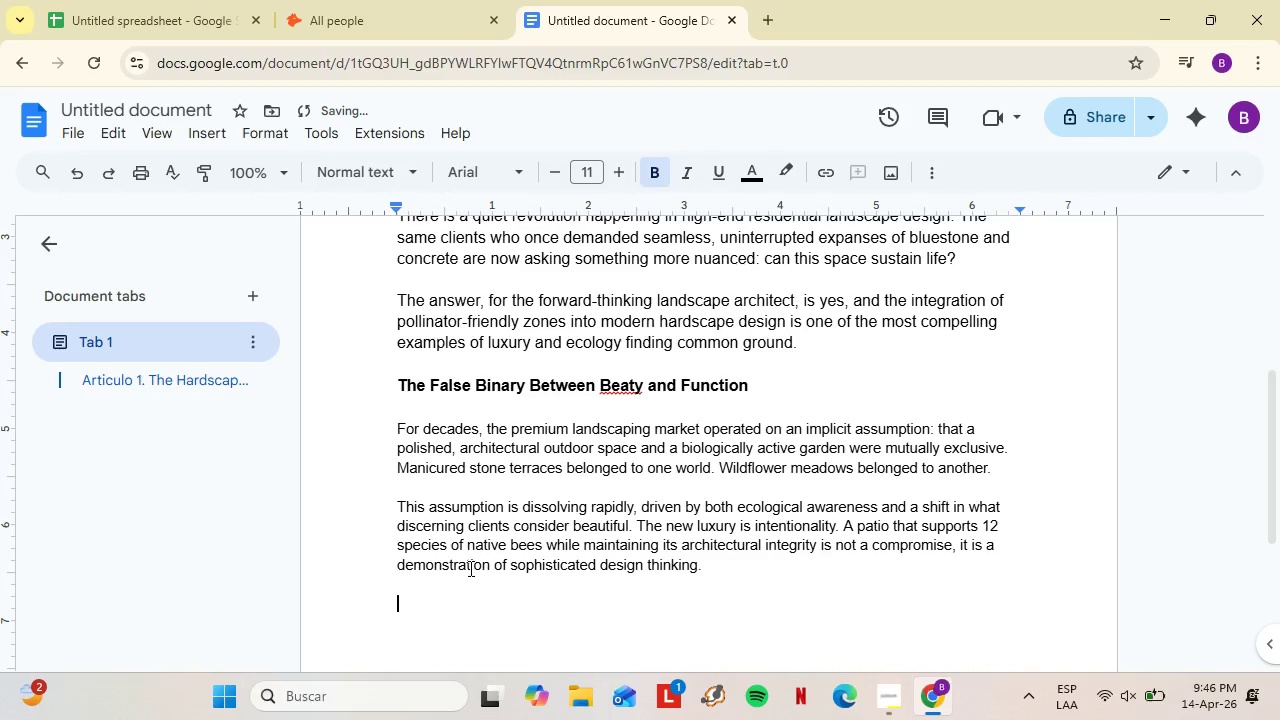 
hold_key(key=ShiftLeft, duration=1.5)
 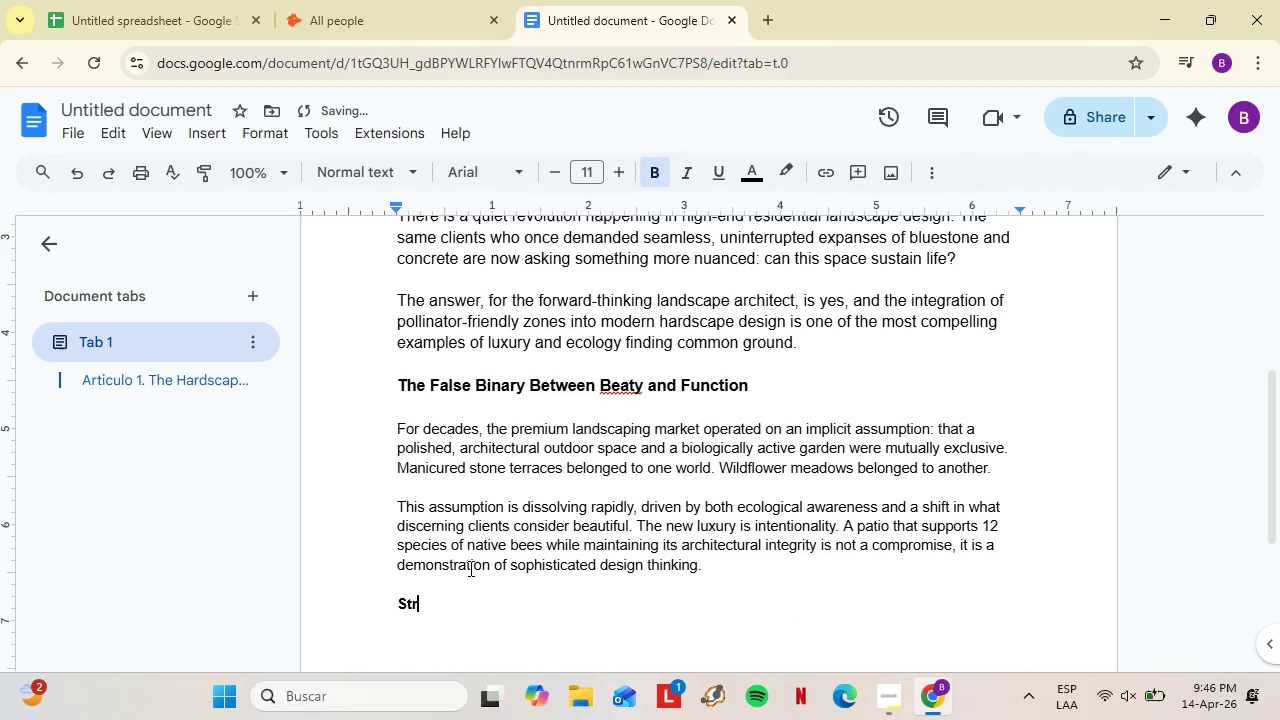 
type(Strategic Placement ov)
key(Backspace)
key(Backspace)
type(Over Scattered Planting,)
key(Backspace)
type(.)
key(Backspace)
 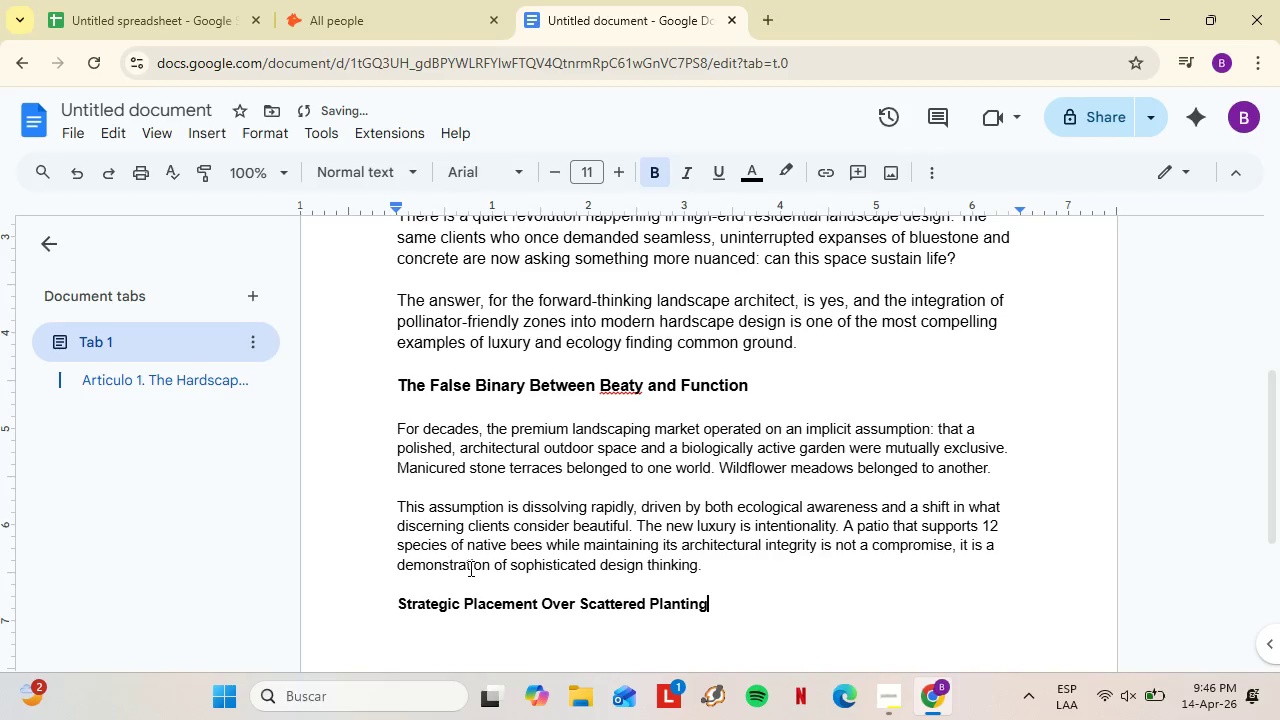 
key(Shift+Enter)
 